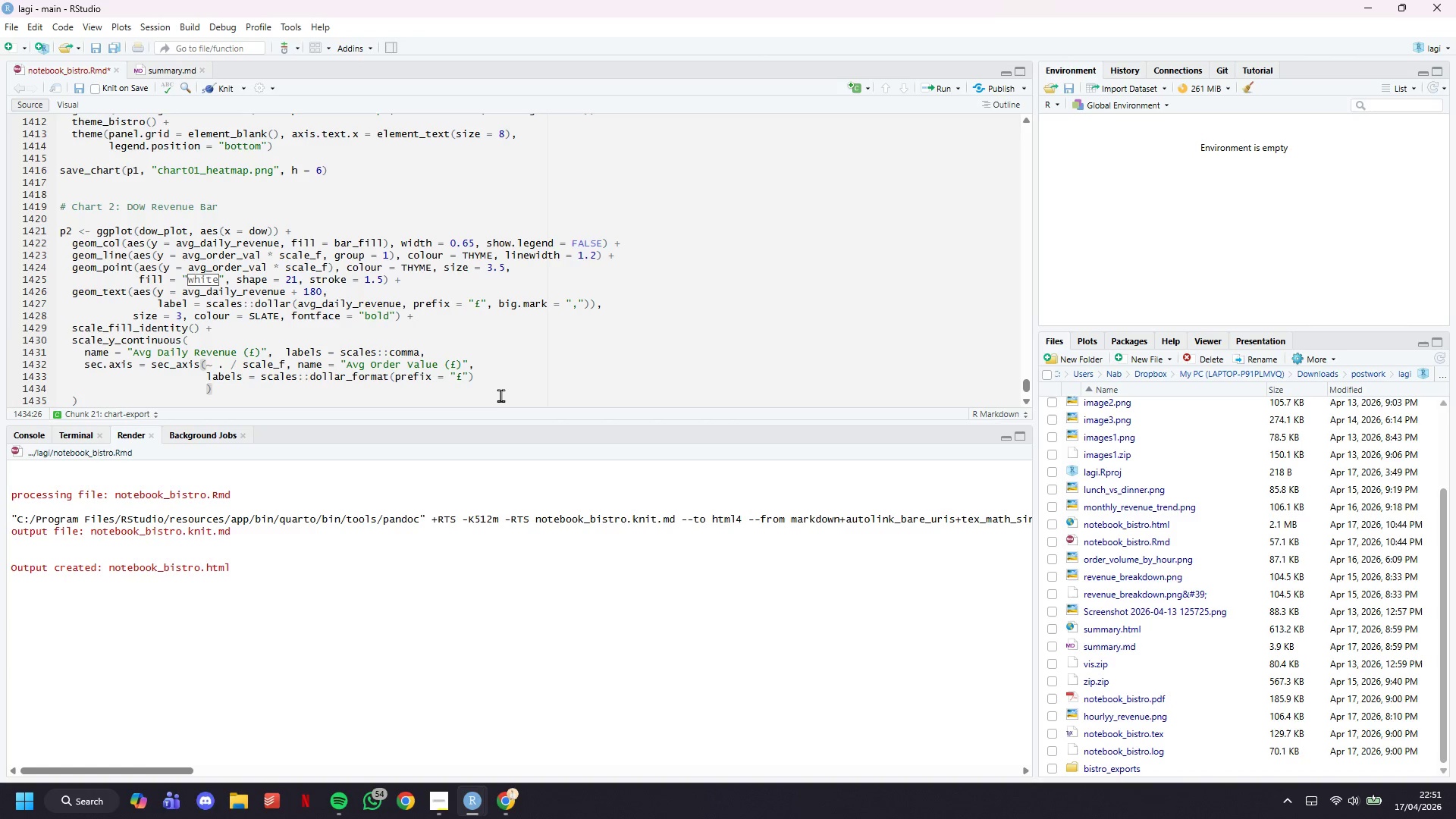 
key(ArrowDown)
 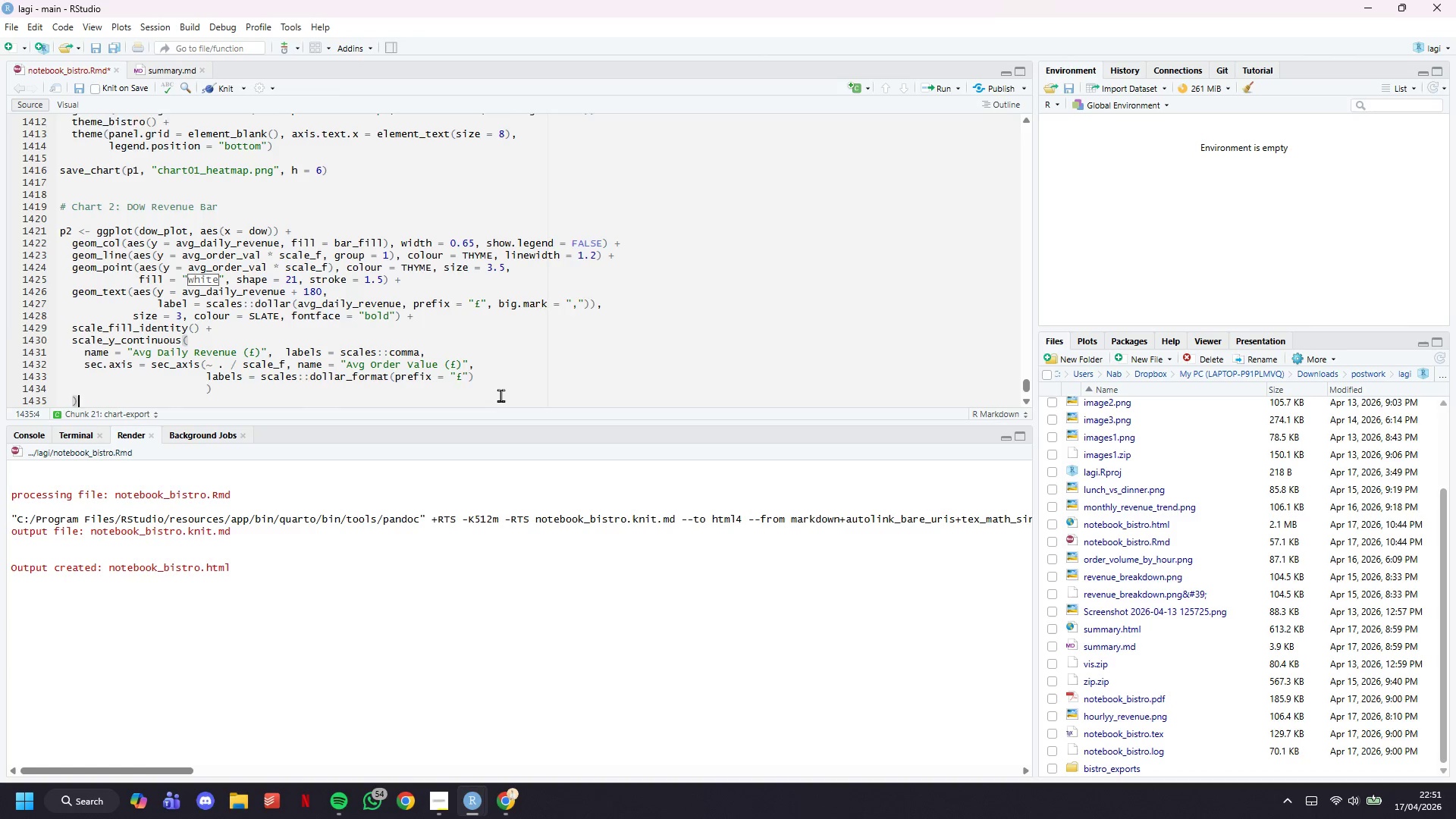 
key(ArrowDown)
 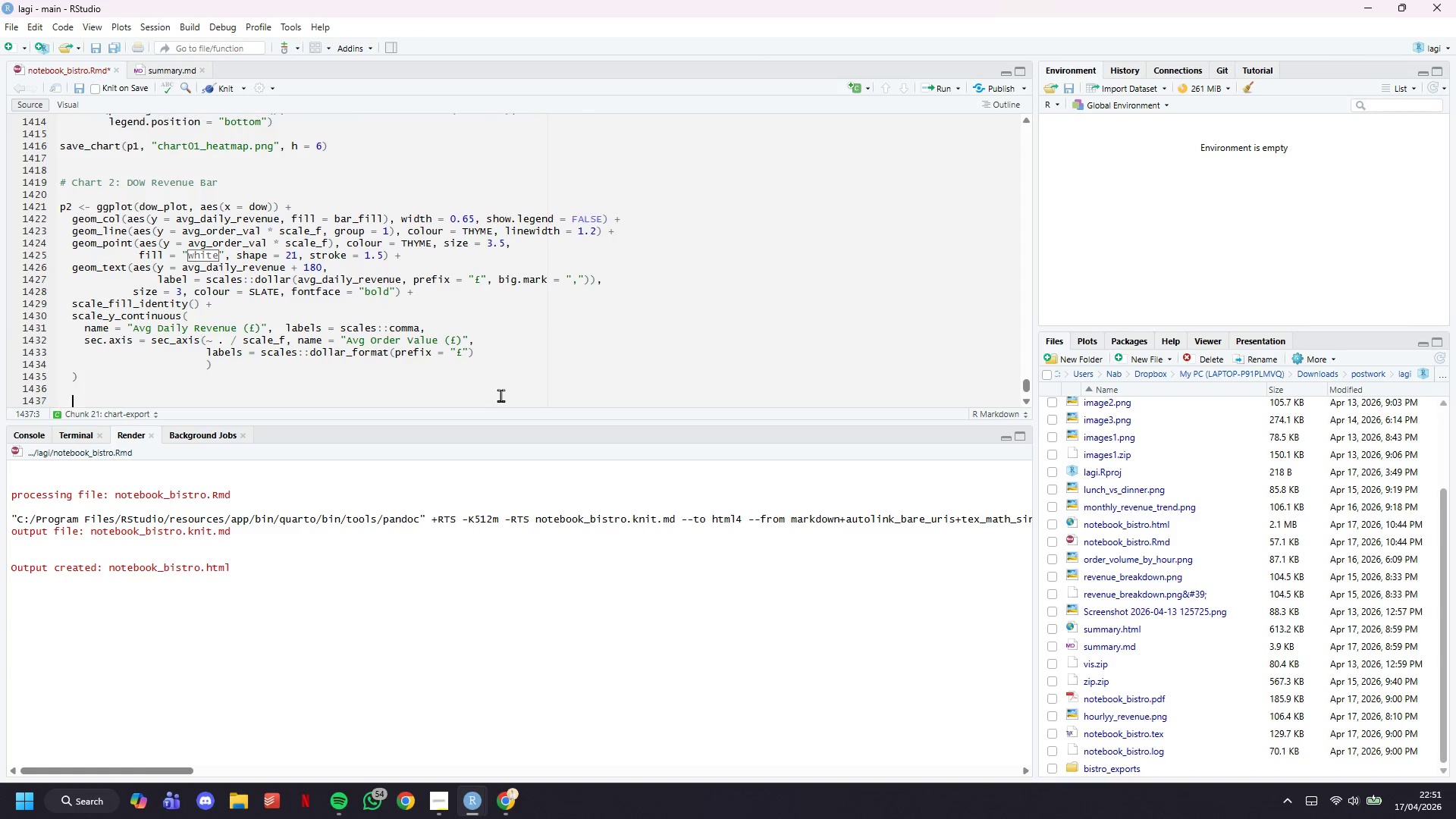 
key(ArrowDown)
 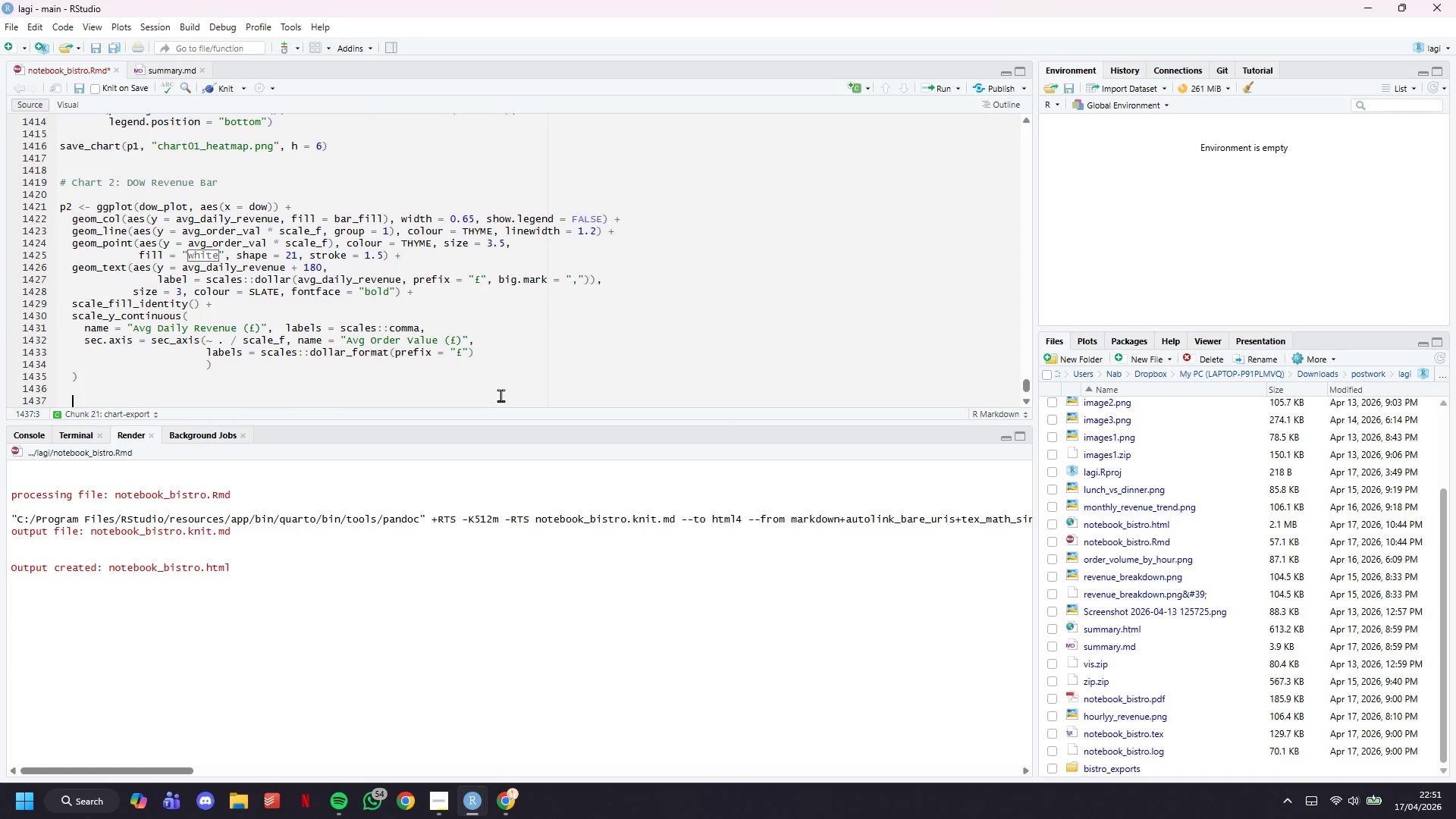 
key(ArrowUp)
 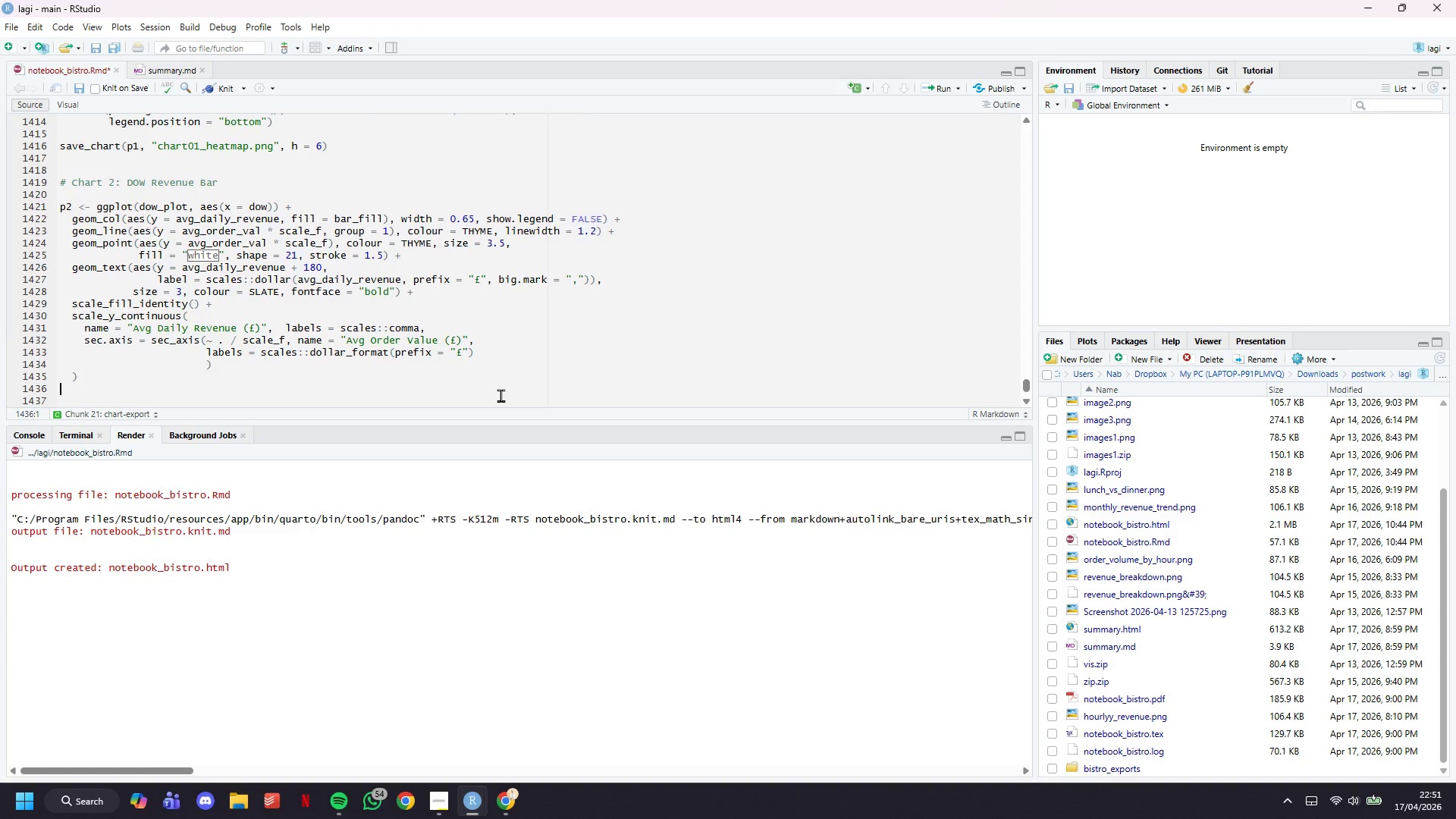 
key(ArrowUp)
 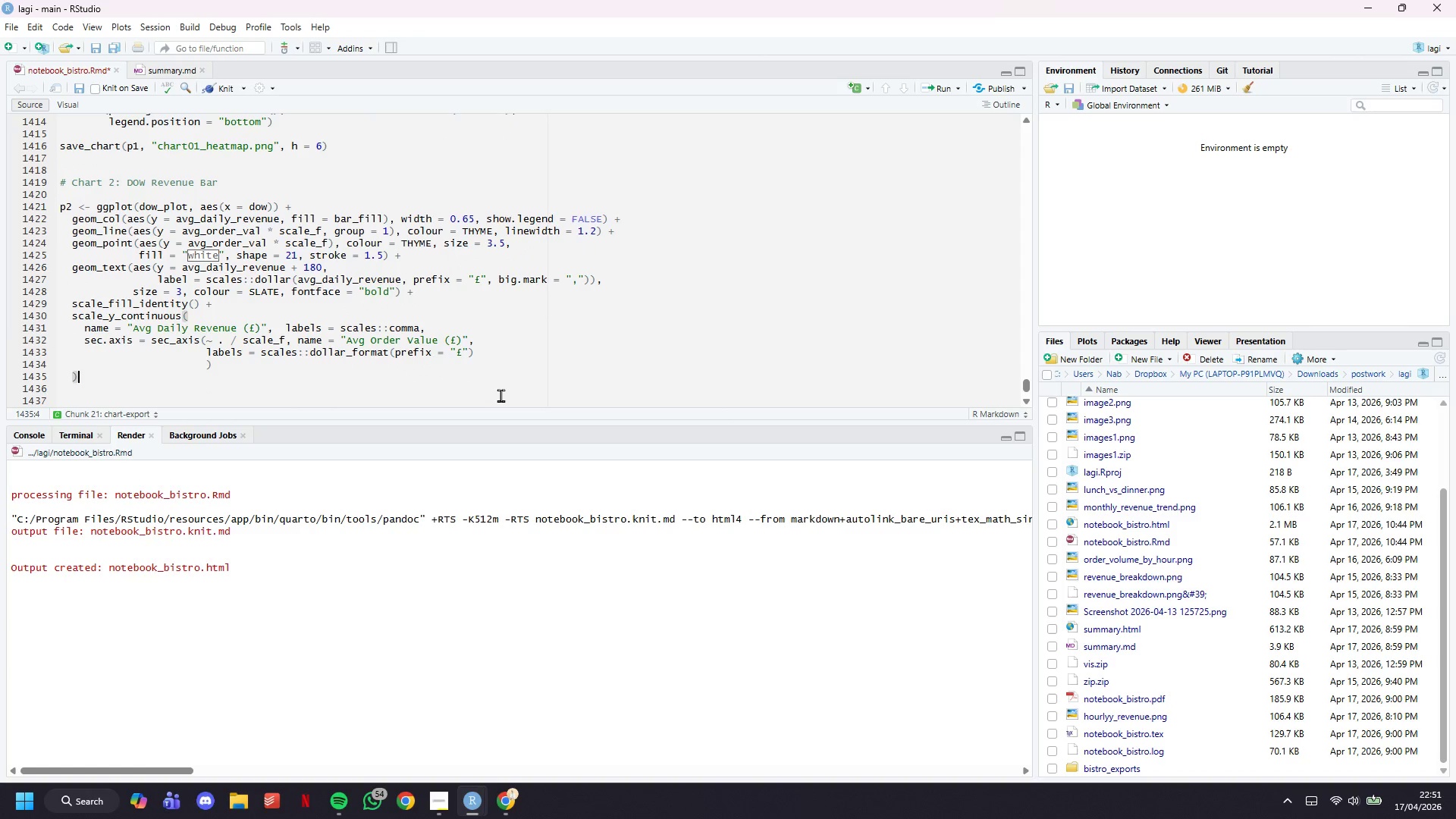 
key(Space)
 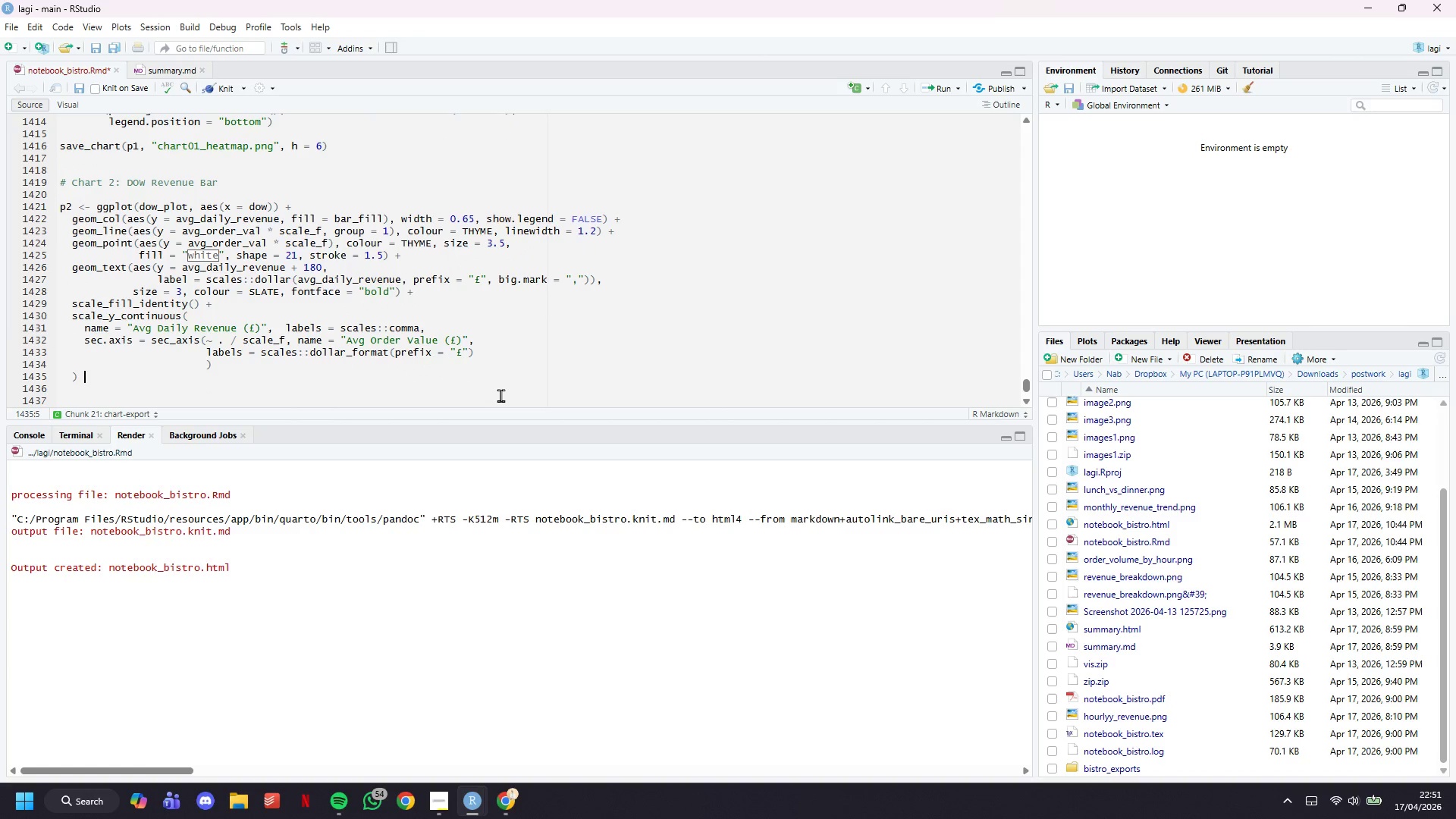 
key(Shift+ShiftLeft)
 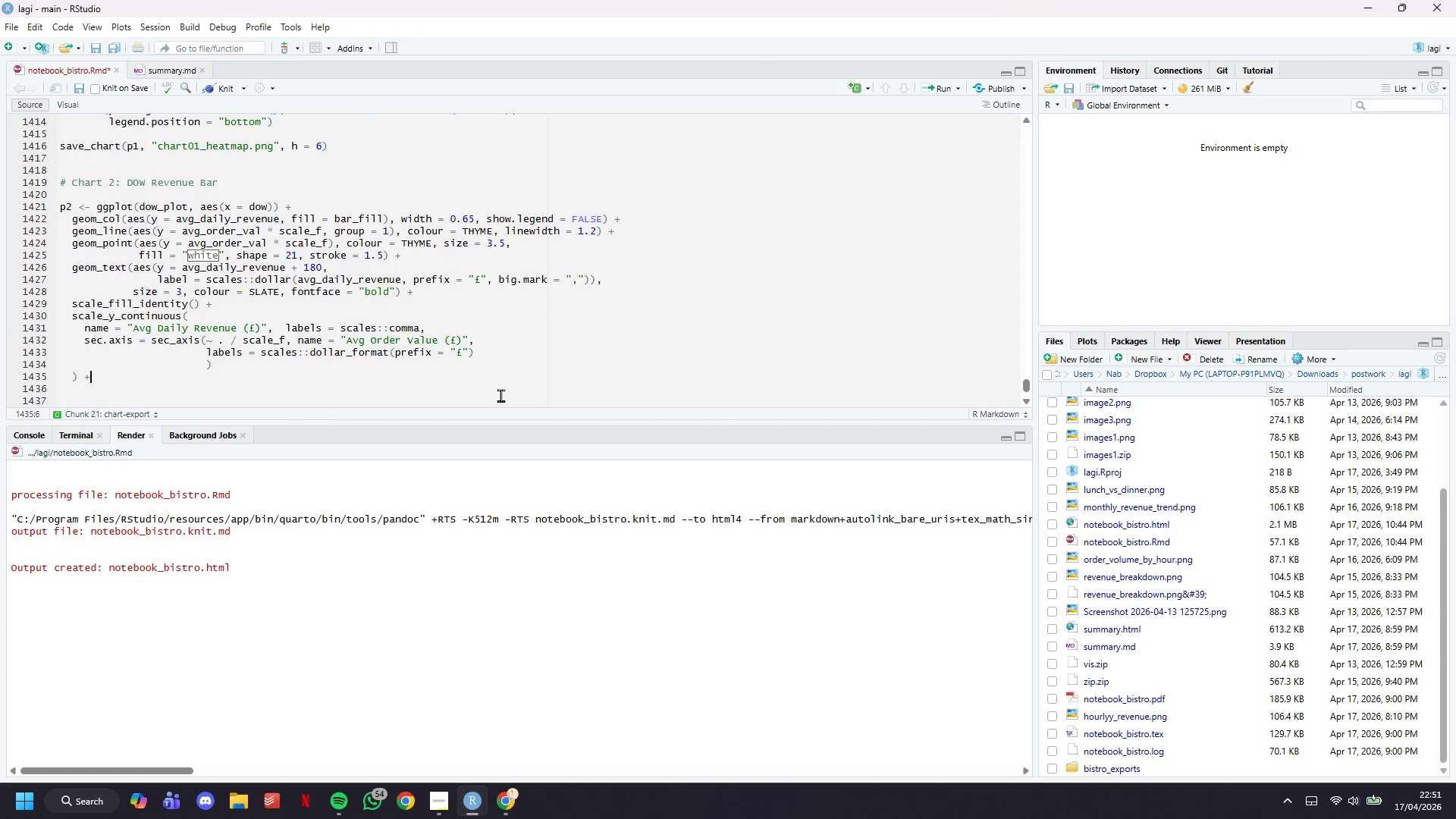 
key(Shift+Equal)
 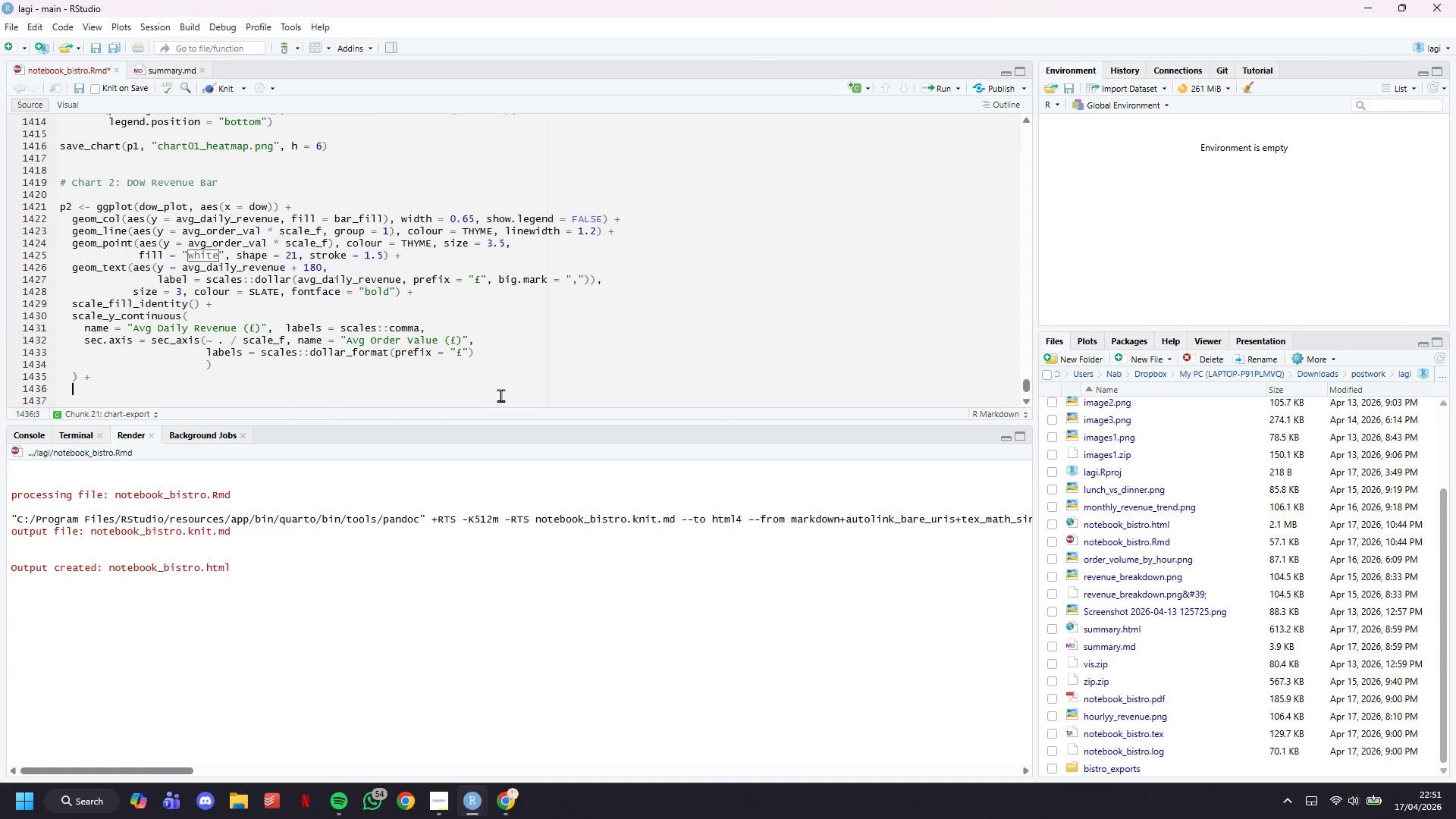 
key(Enter)
 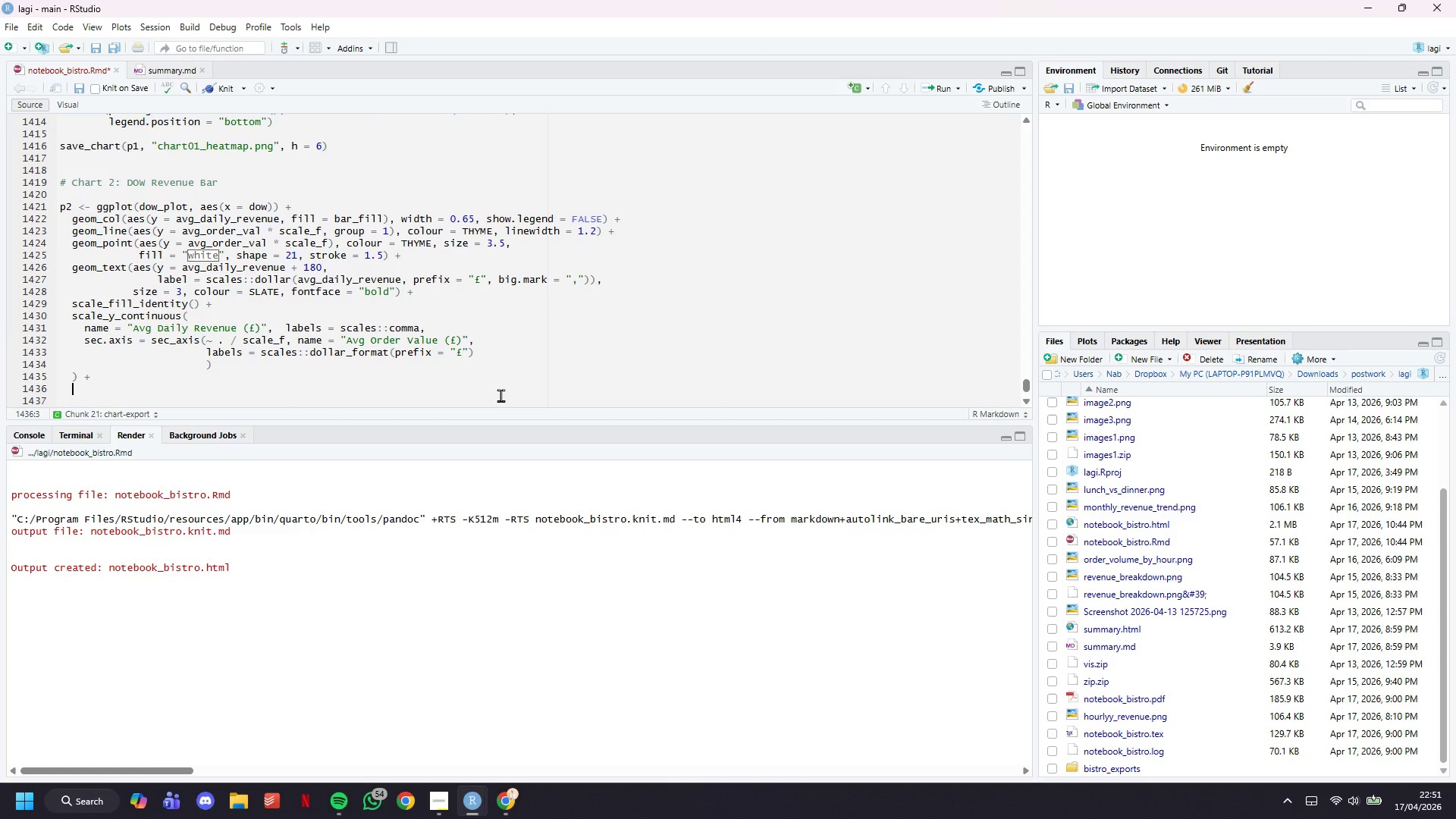 
key(Control+S)
 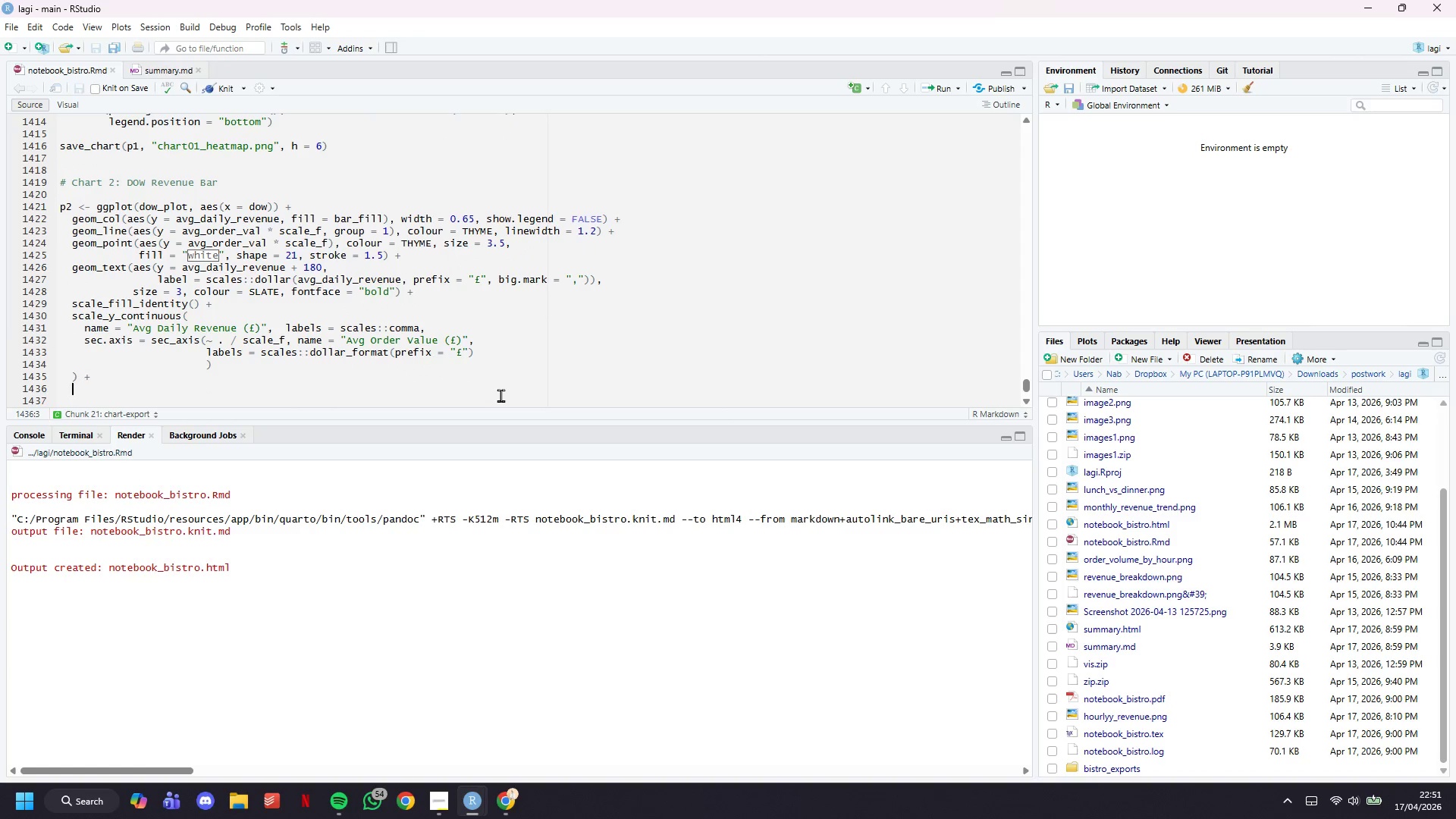 
type(labs*)
key(Backspace)
type(()
 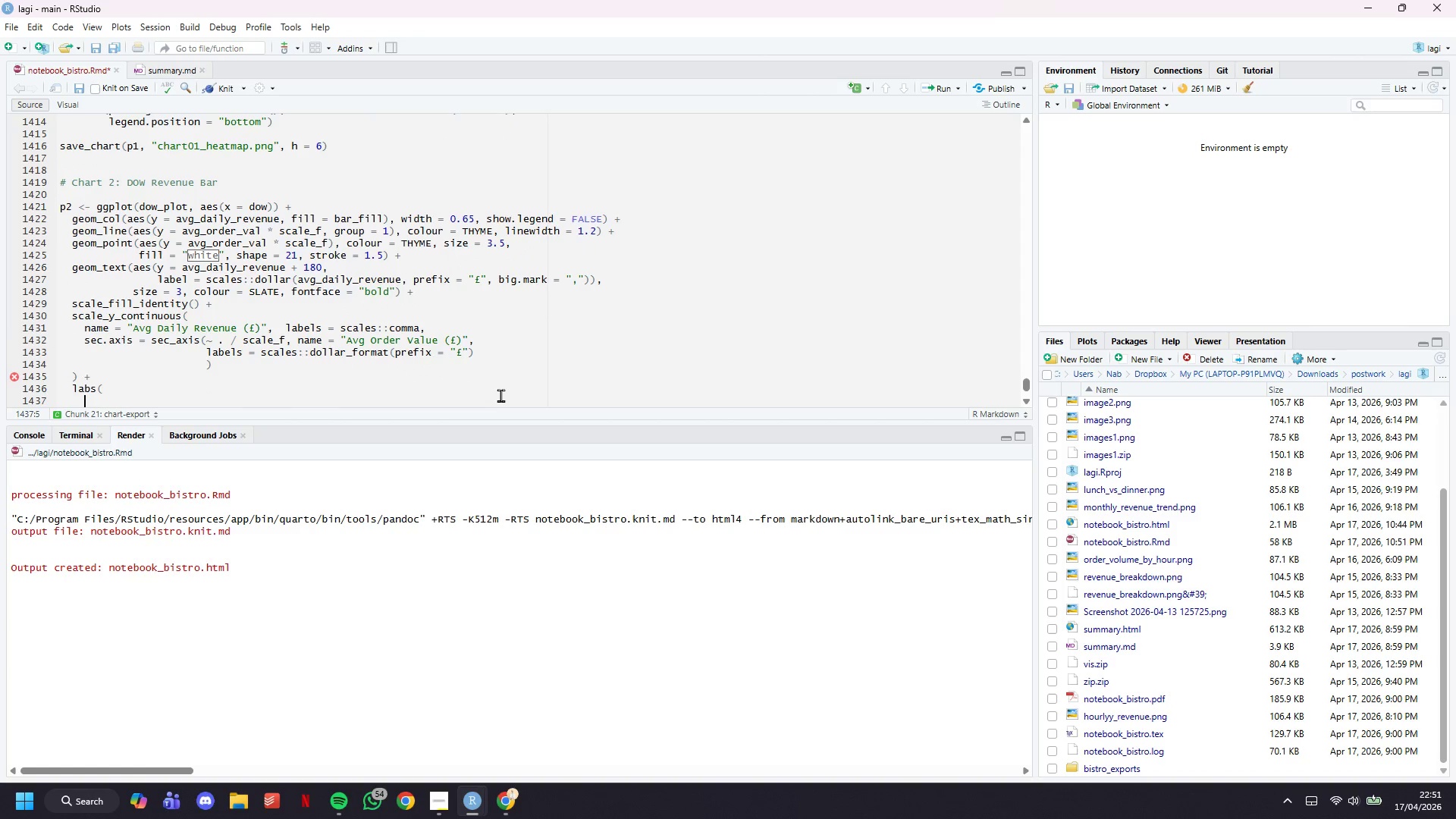 
 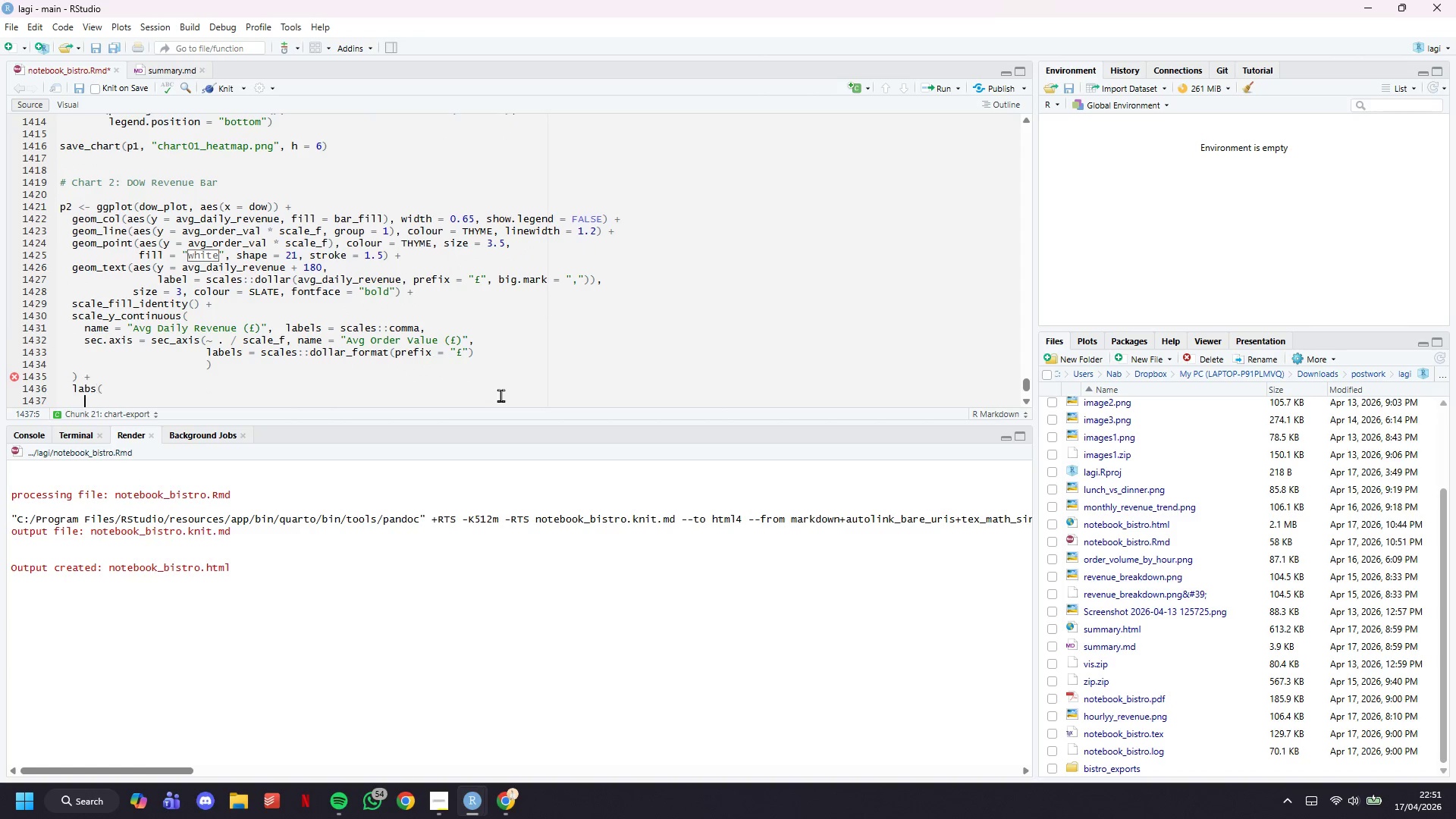 
key(Enter)
 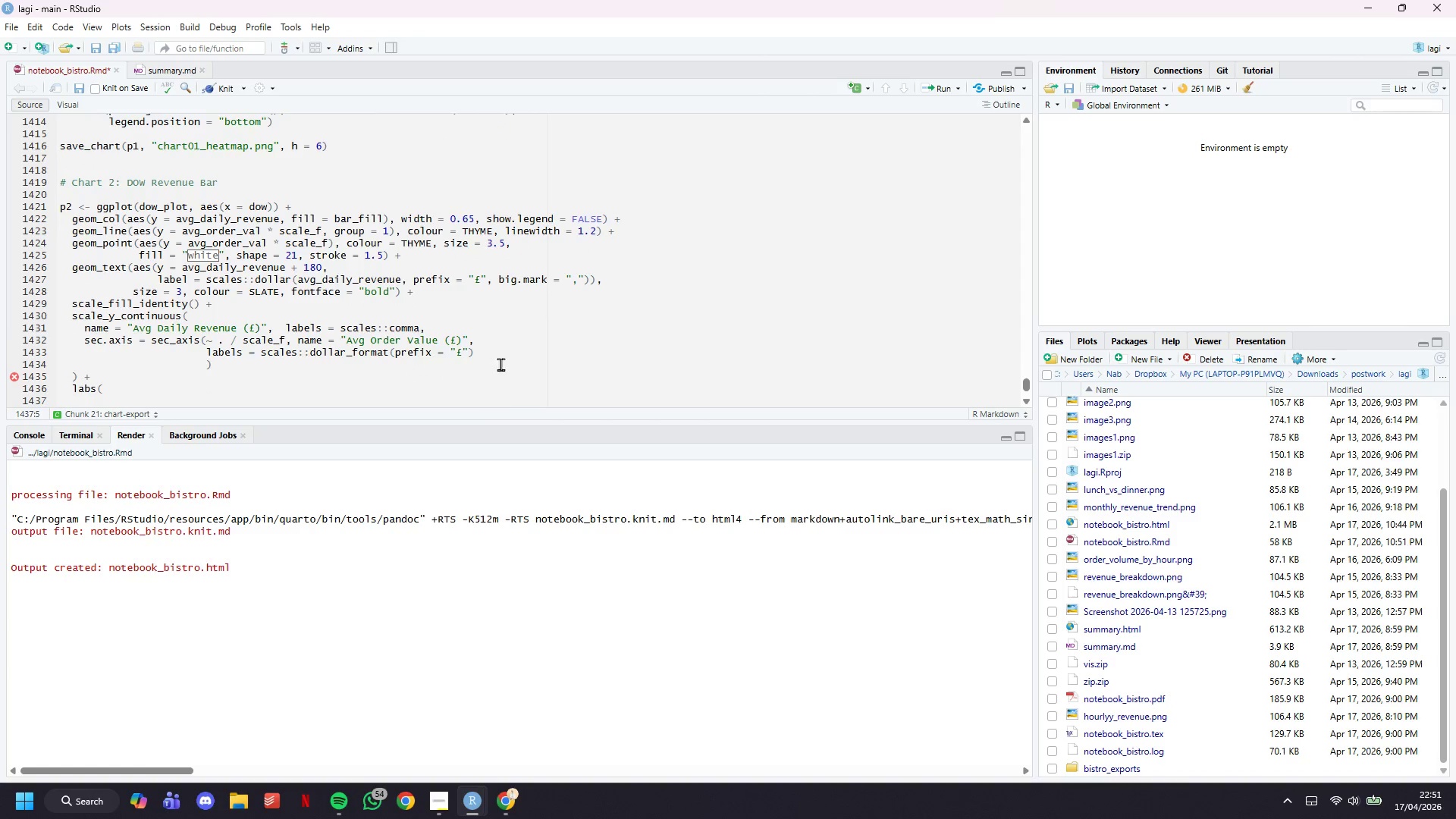 
scroll: coordinate [484, 291], scroll_direction: down, amount: 3.0
 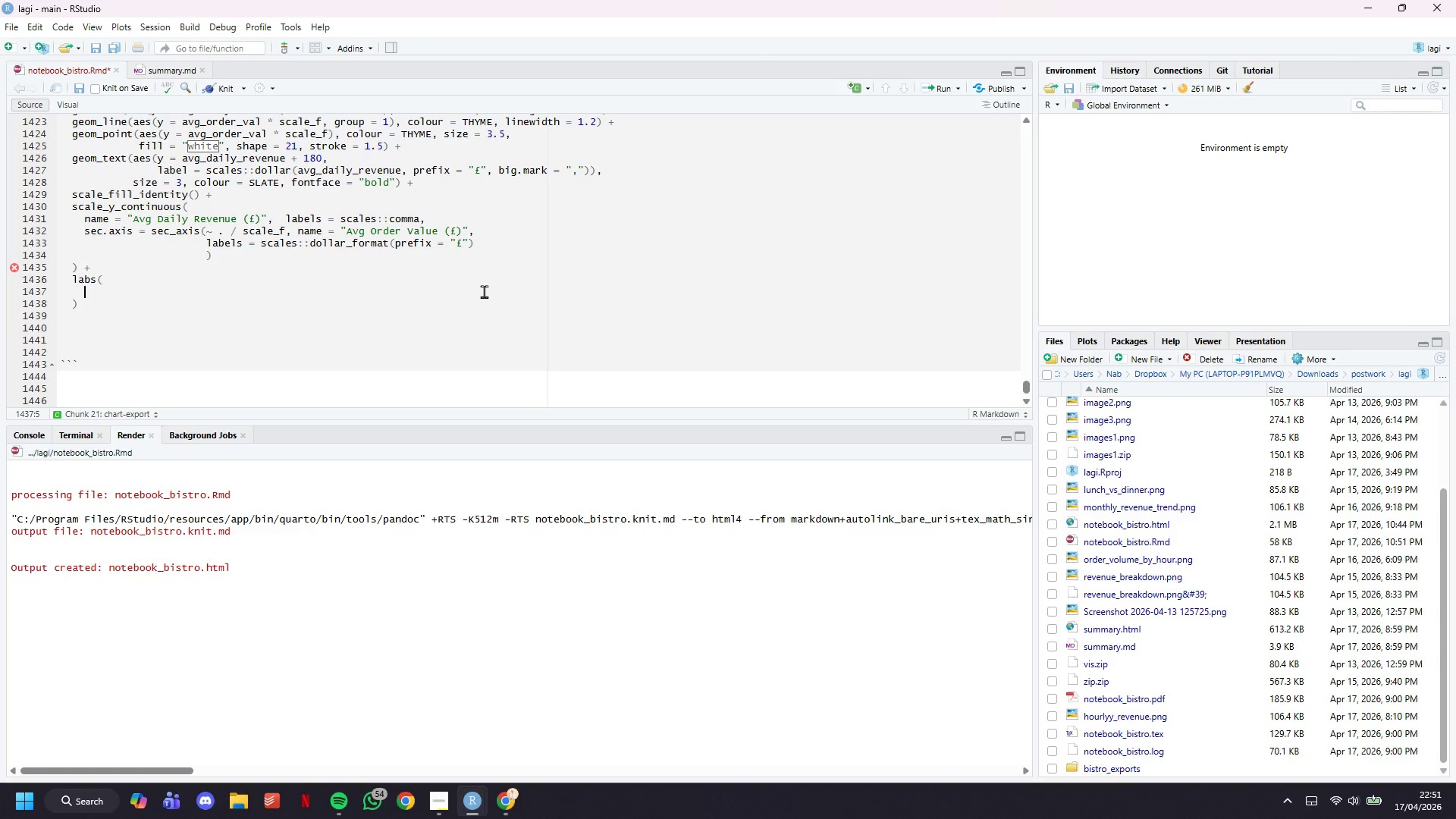 
type(til)
key(Backspace)
type(tle = "****)
 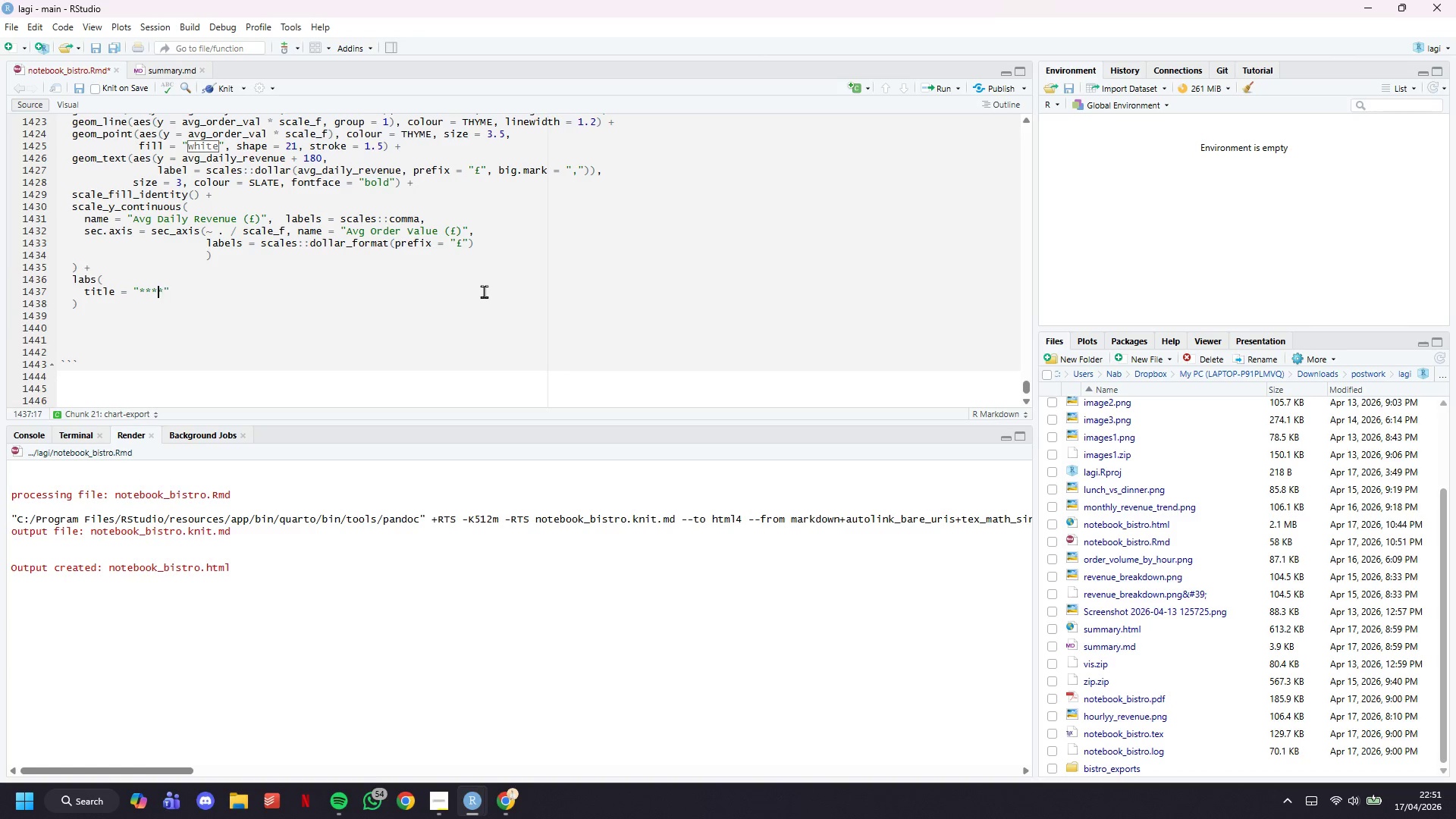 
key(ArrowLeft)
 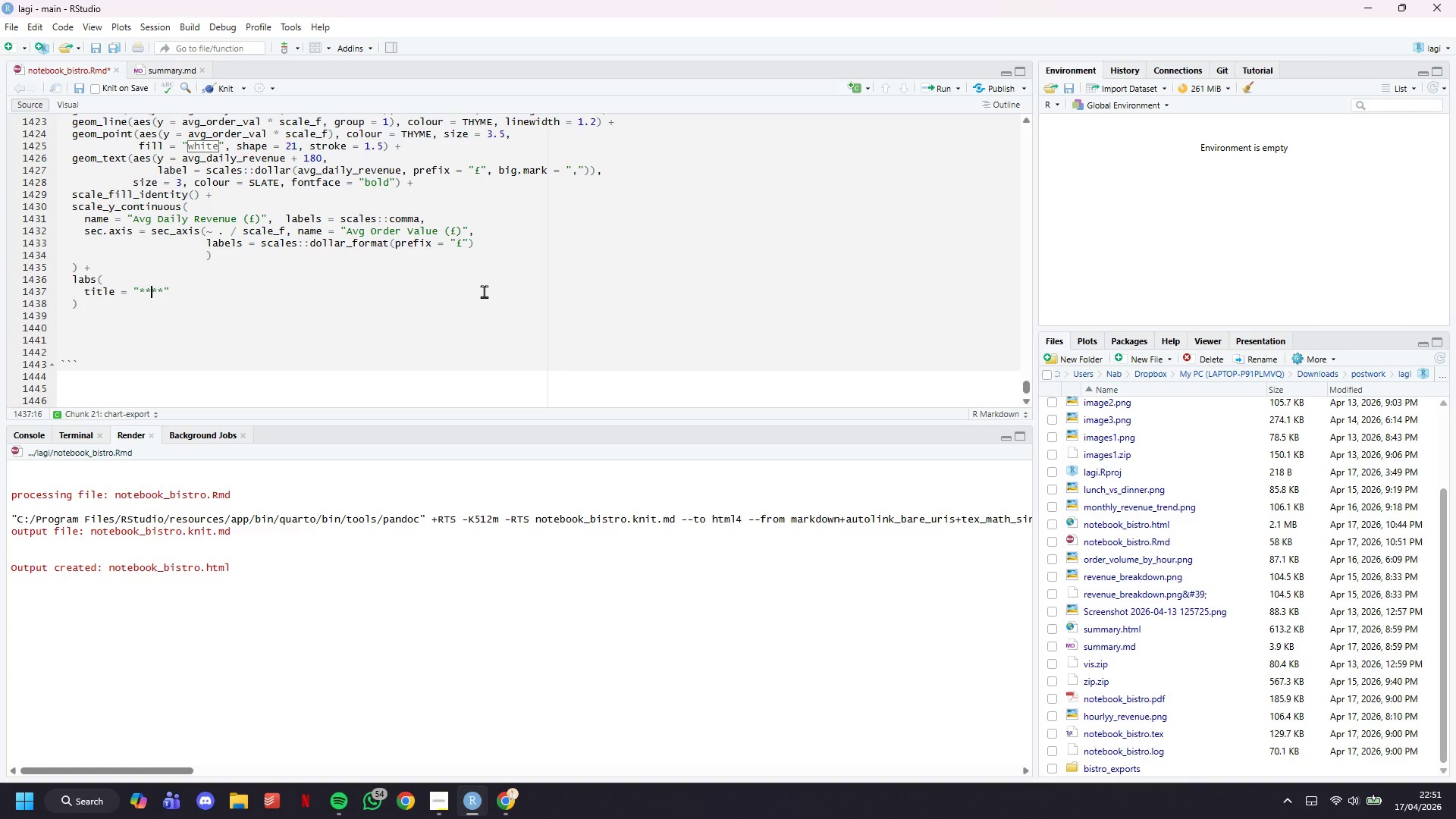 
key(ArrowLeft)
 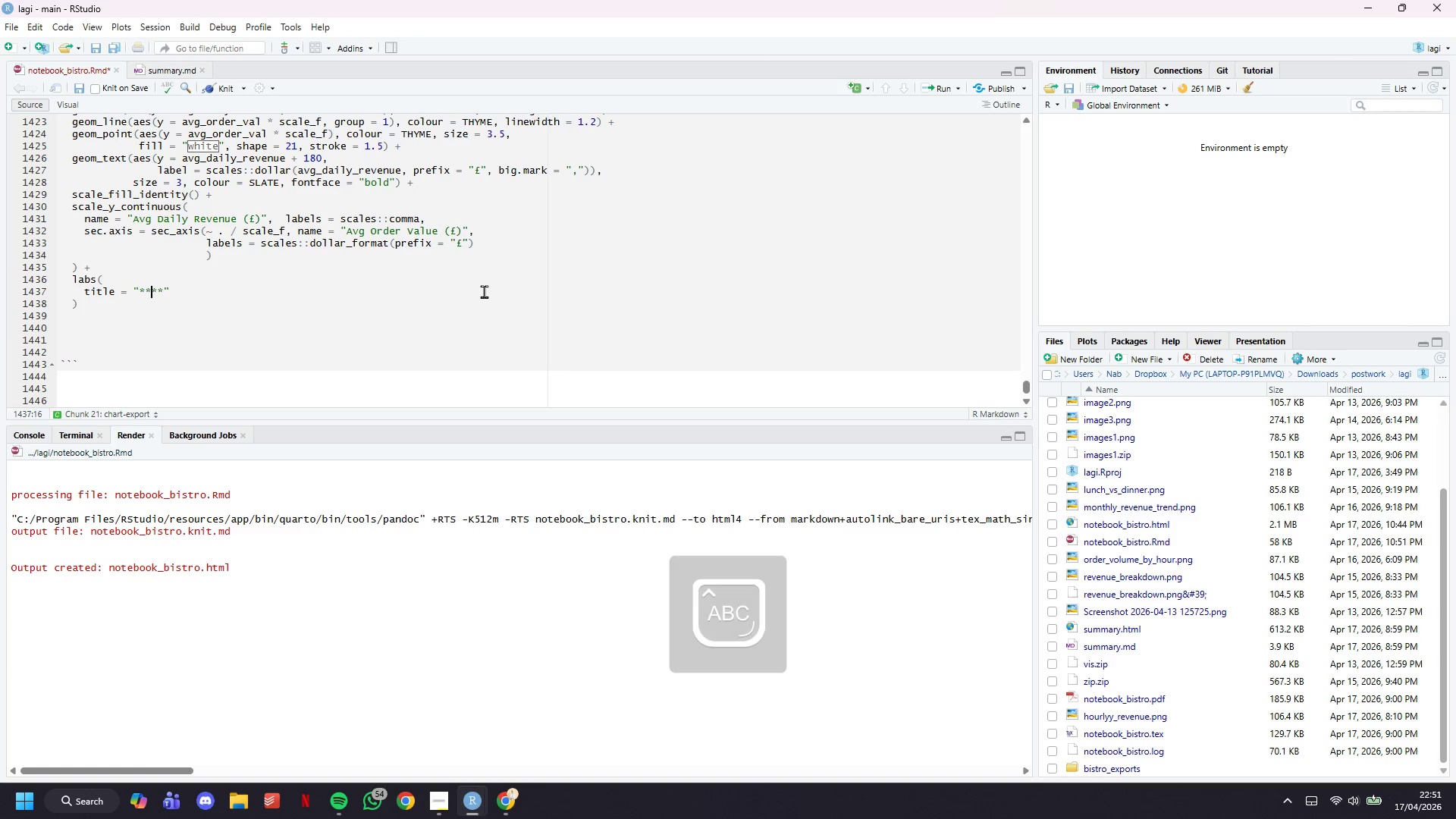 
type(Average Daily Revenue & Order Value by Day o W)
key(Backspace)
key(Backspace)
type(f Week)
 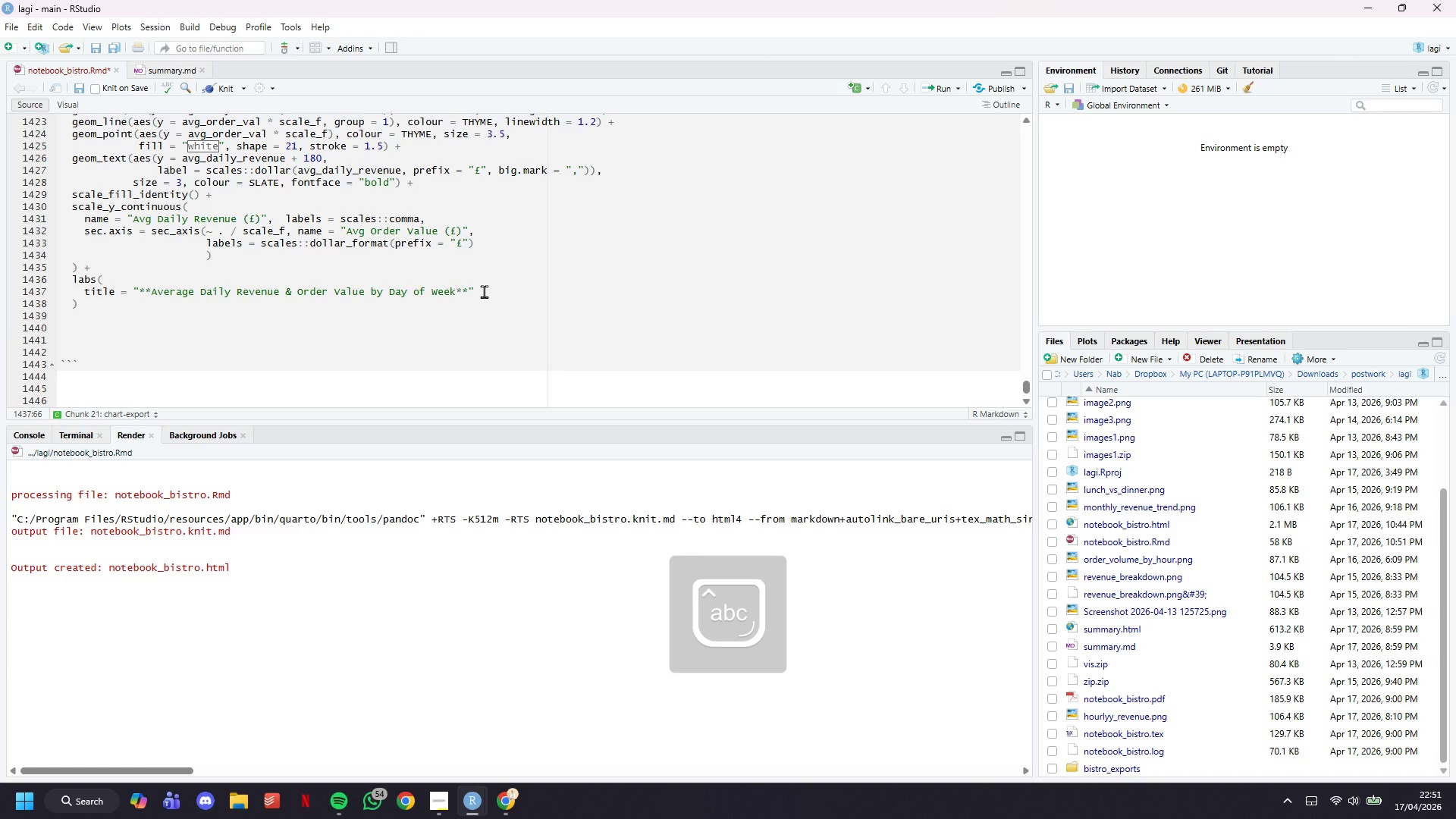 
key(ArrowRight)
 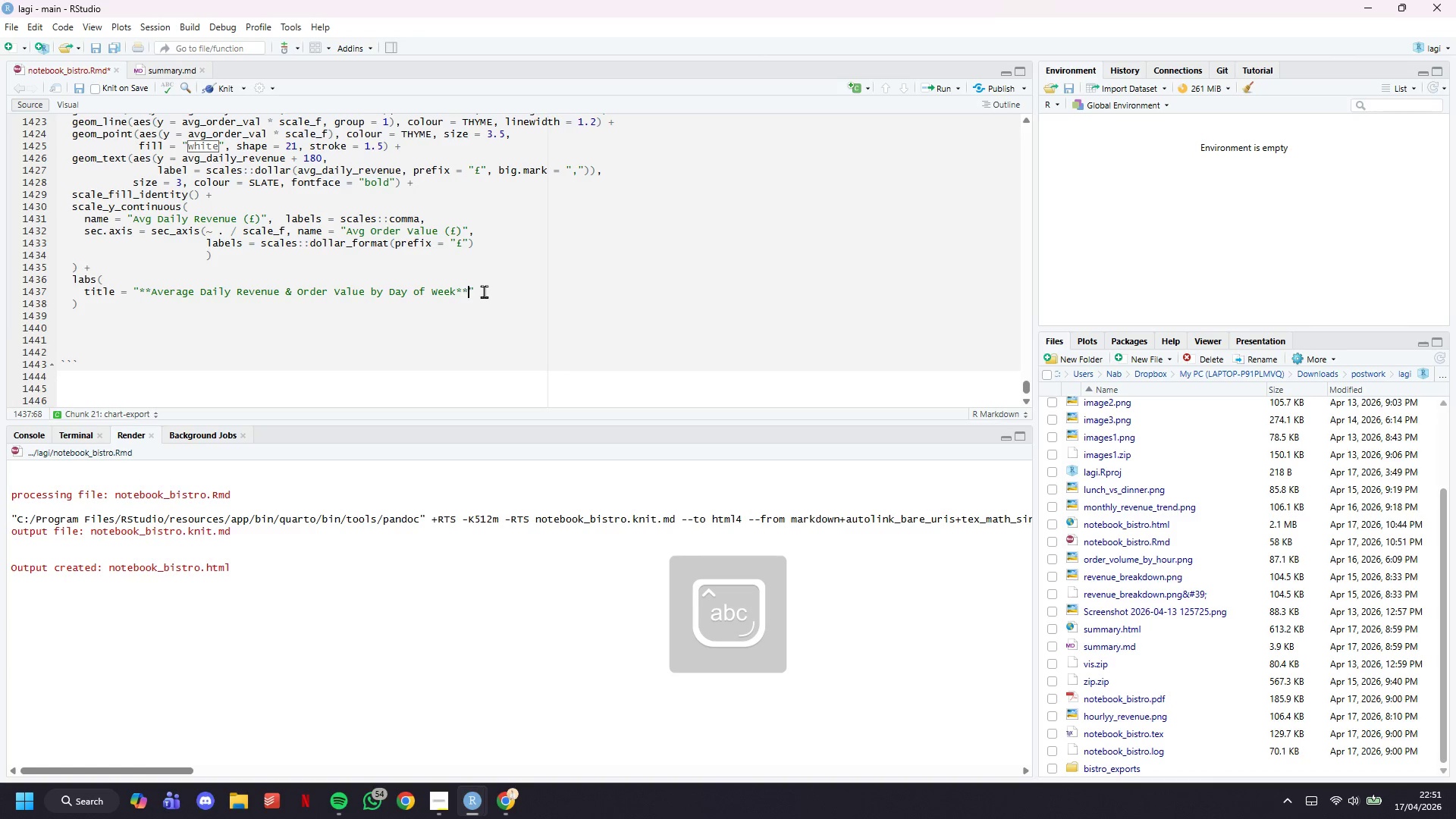 
key(ArrowRight)
 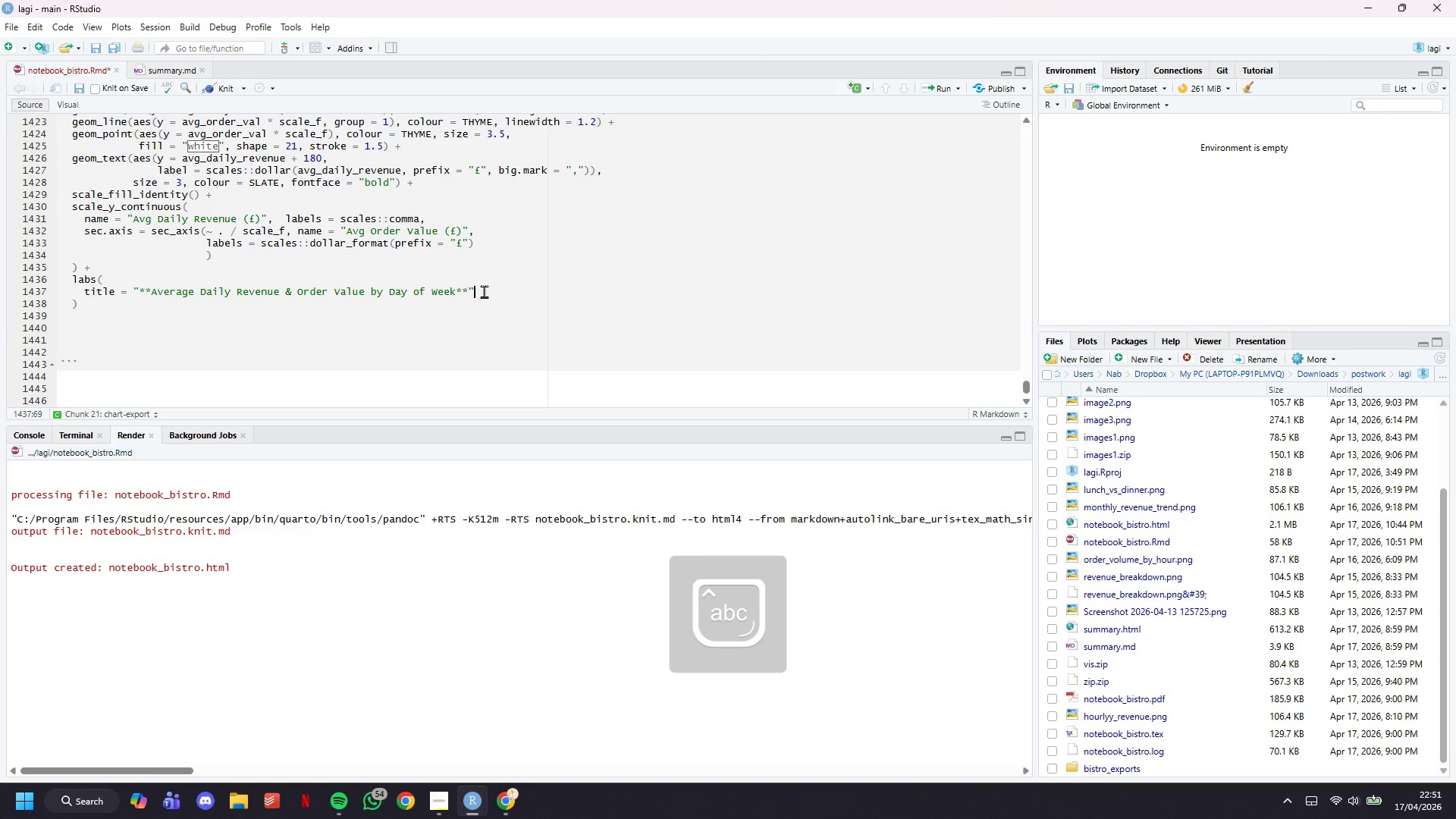 
key(ArrowRight)
 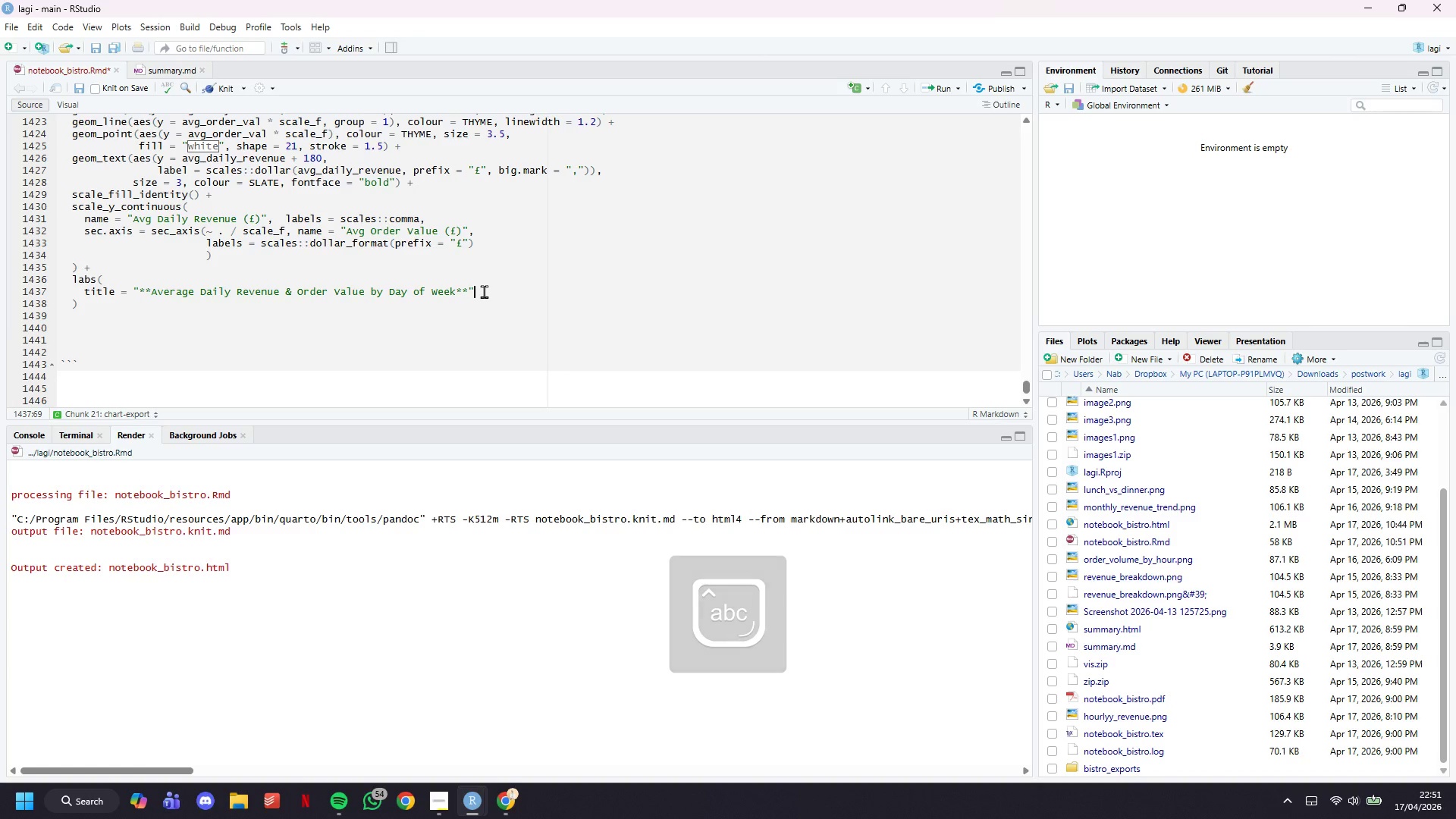 
key(Comma)
 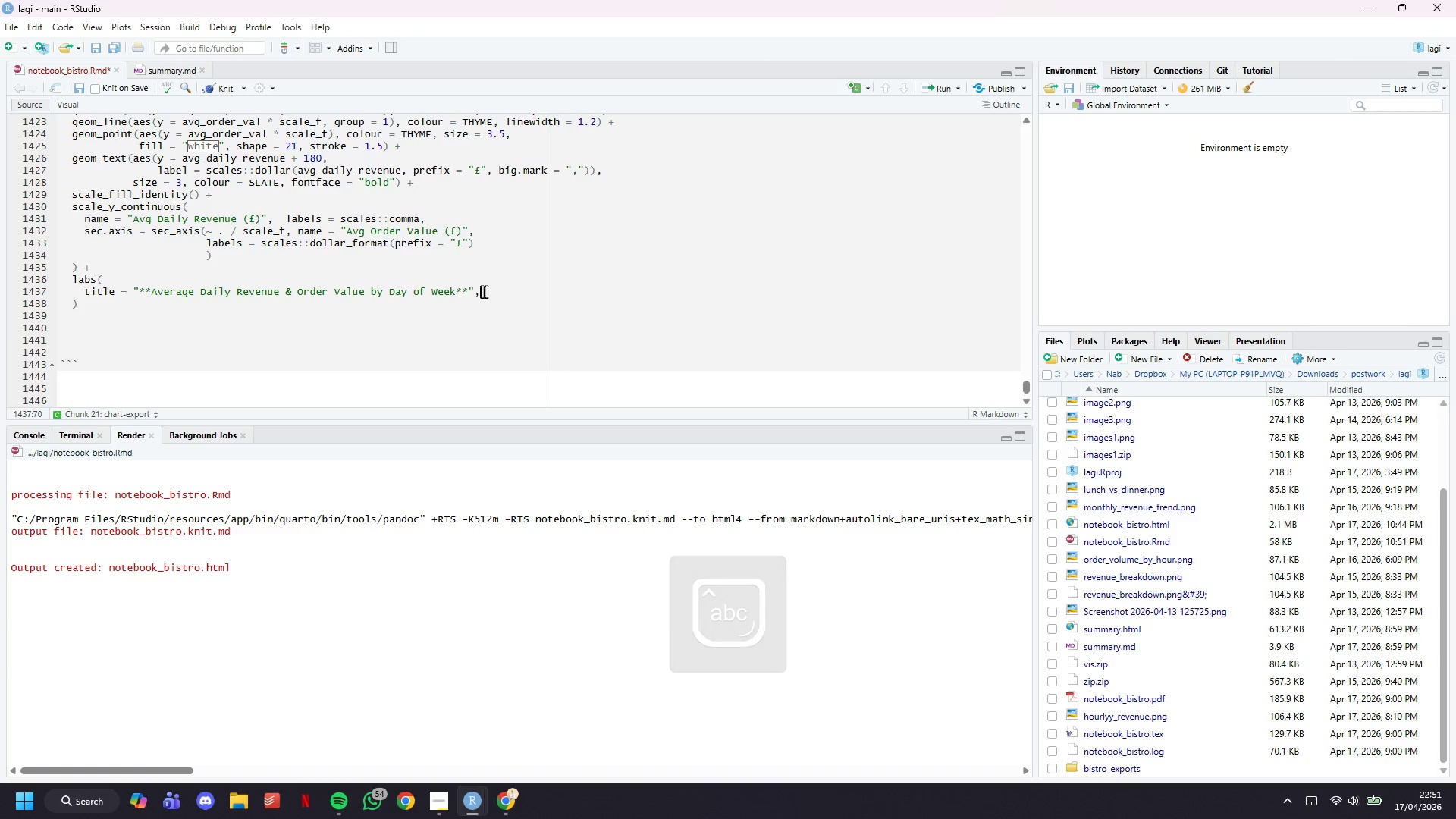 
key(Enter)
 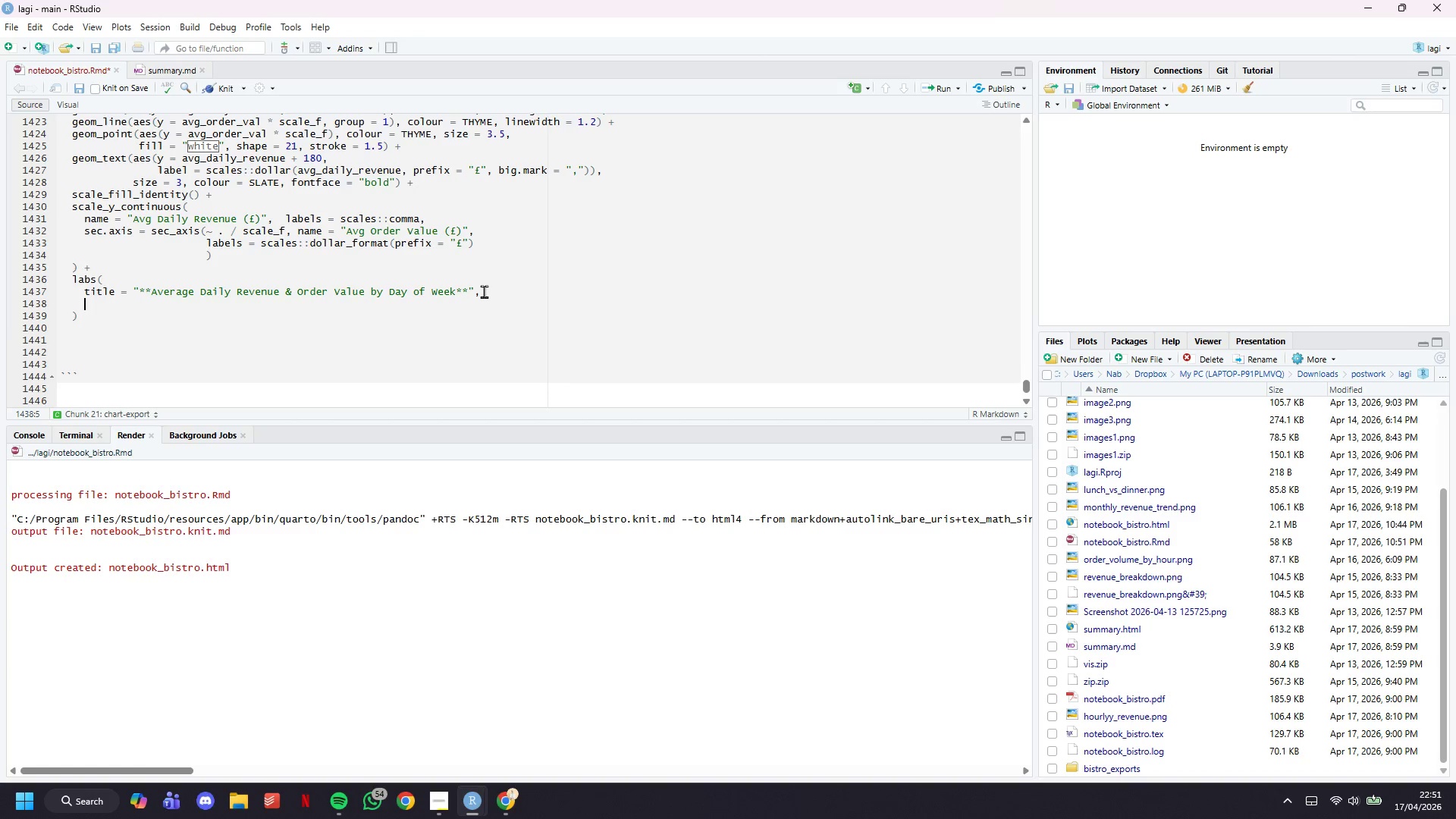 
type(subtitle = "Revenue bars (copper/tan) | Avg order value line (gren)
key(Backspace)
type(en))
 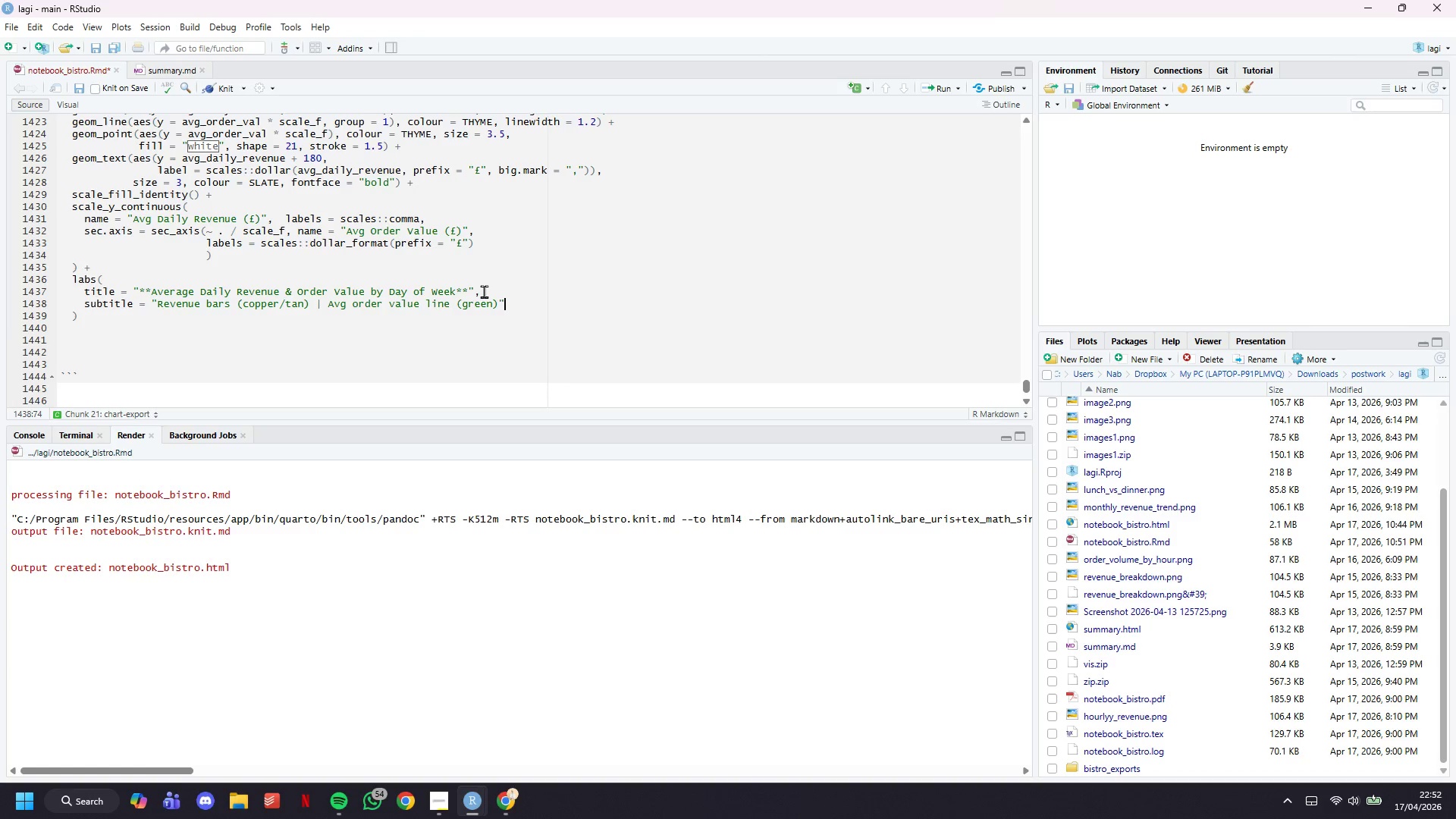 
 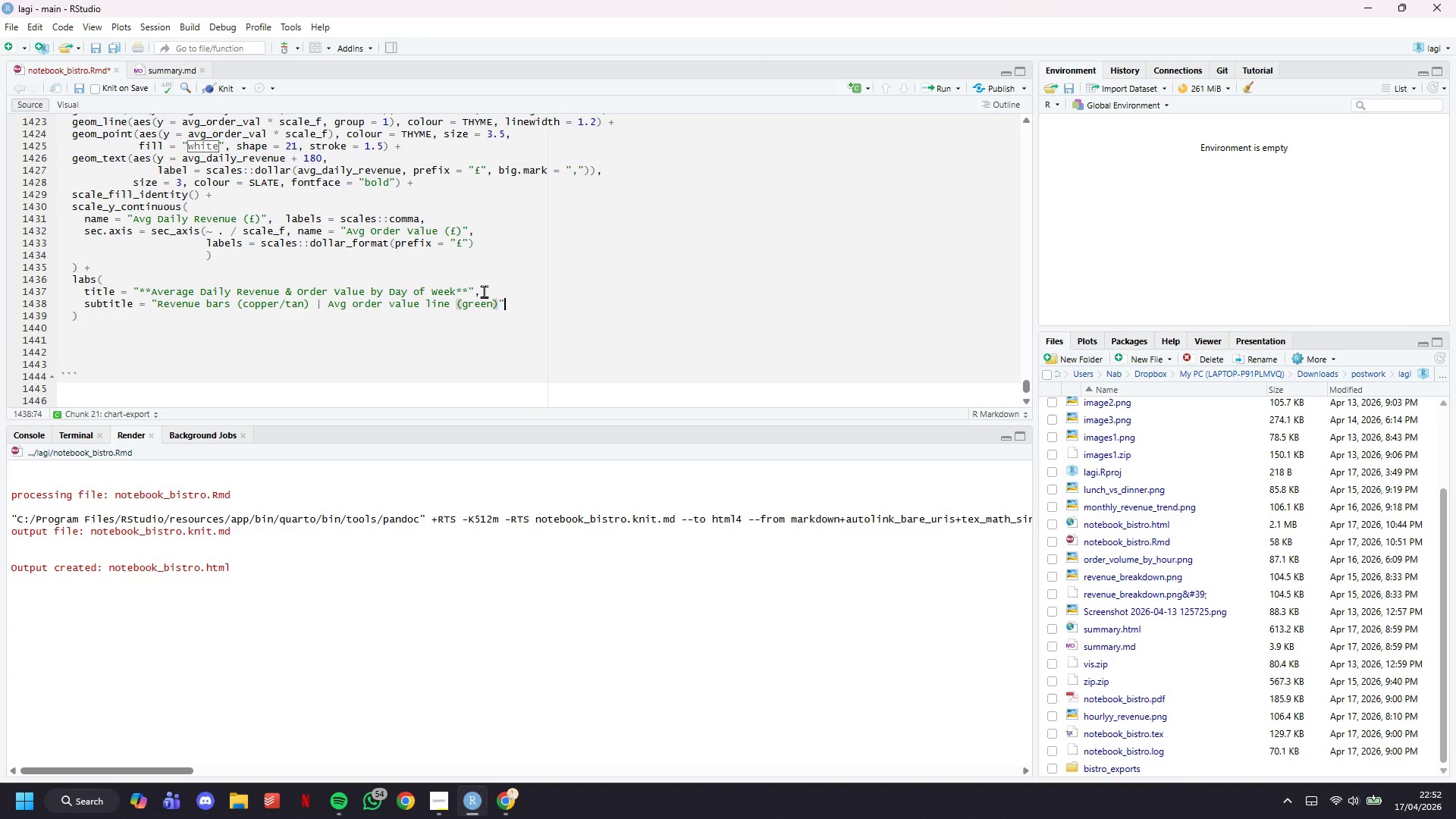 
key(ArrowRight)
 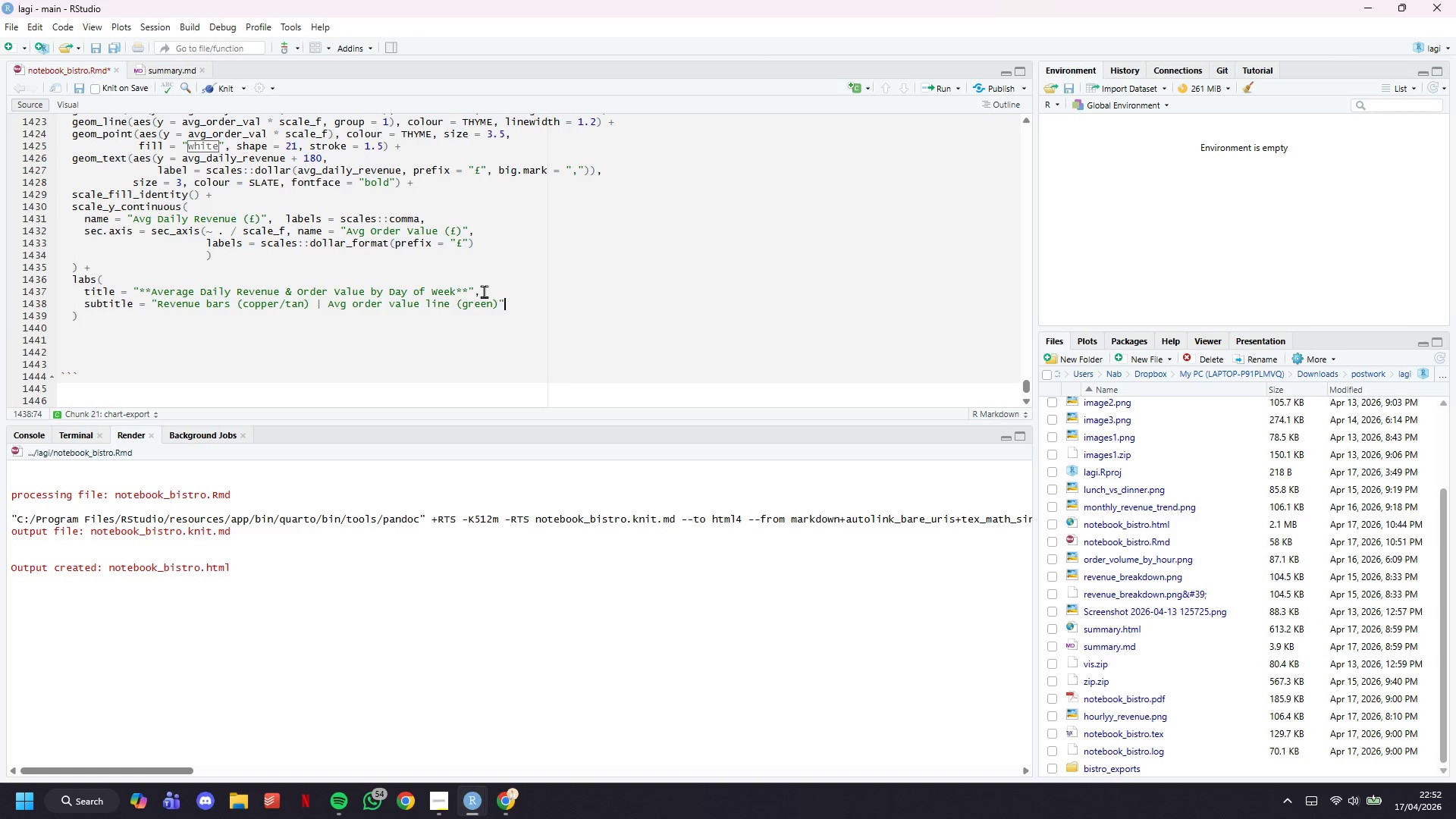 
key(Comma)
 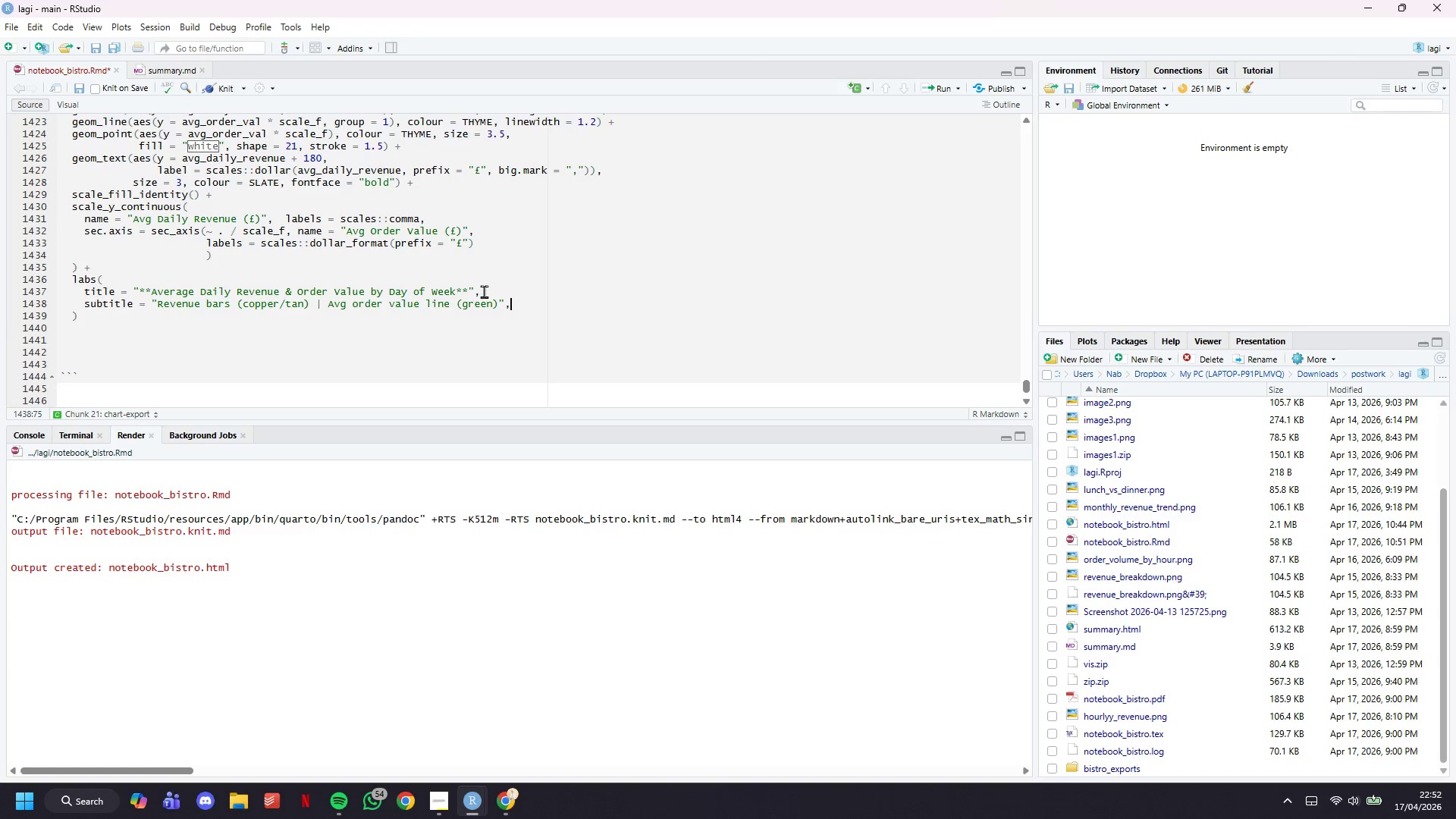 
key(Enter)
 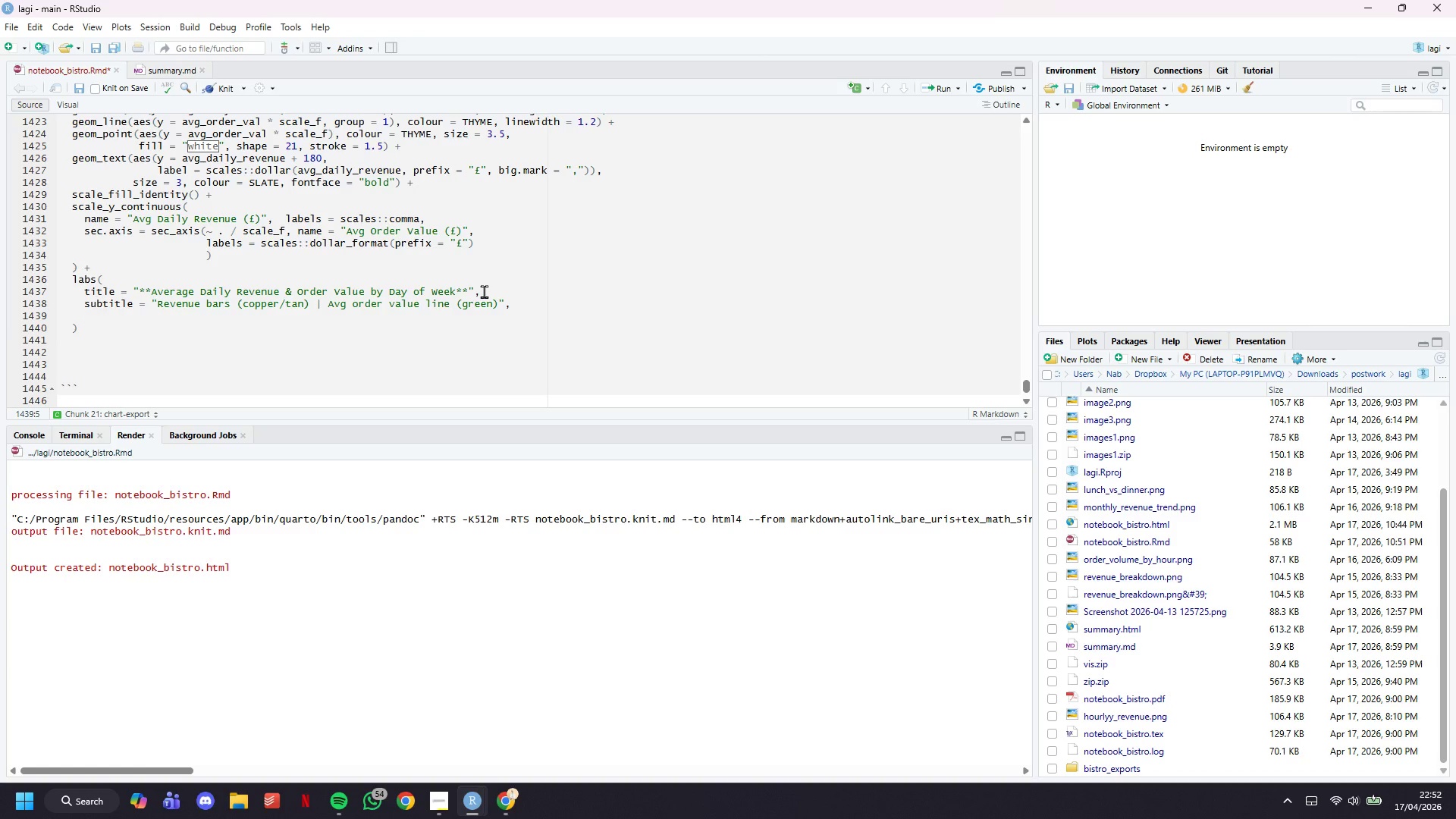 
type(x = NULL, caption = "Source: Copper & Thy,e)
key(Backspace)
key(Backspace)
type(me Bistro POS Data, FY 2023)
 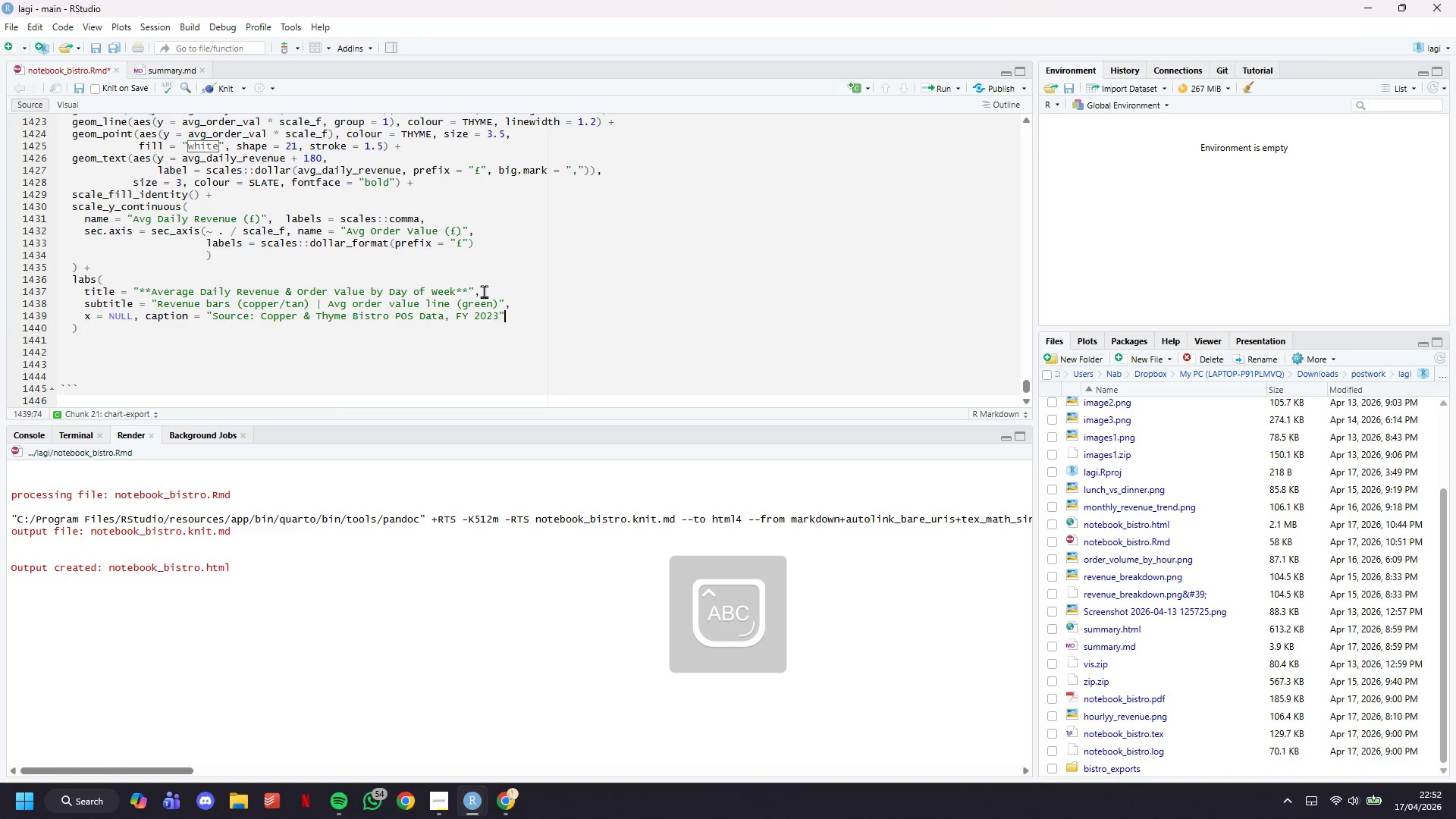 
 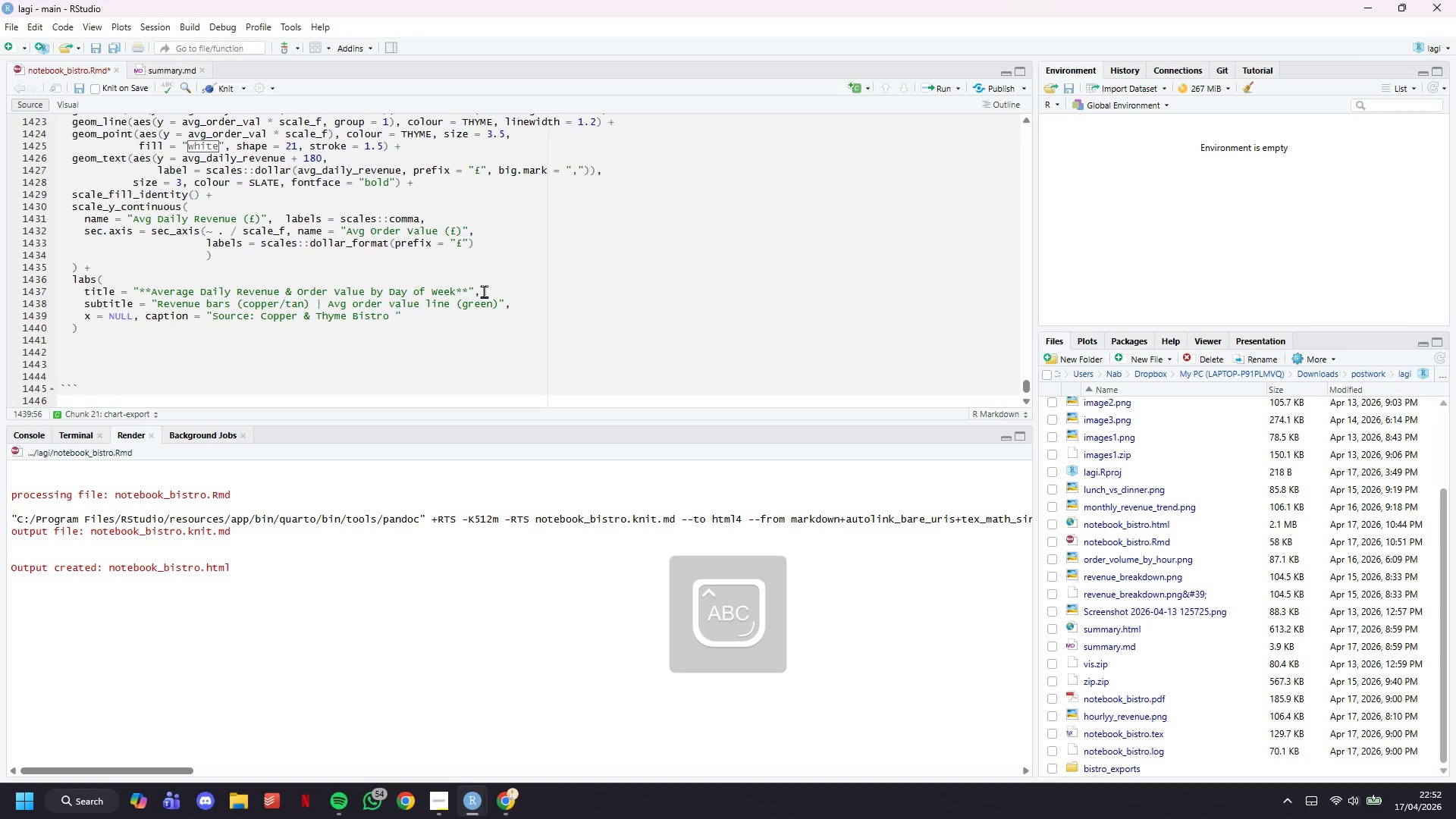 
key(ArrowRight)
 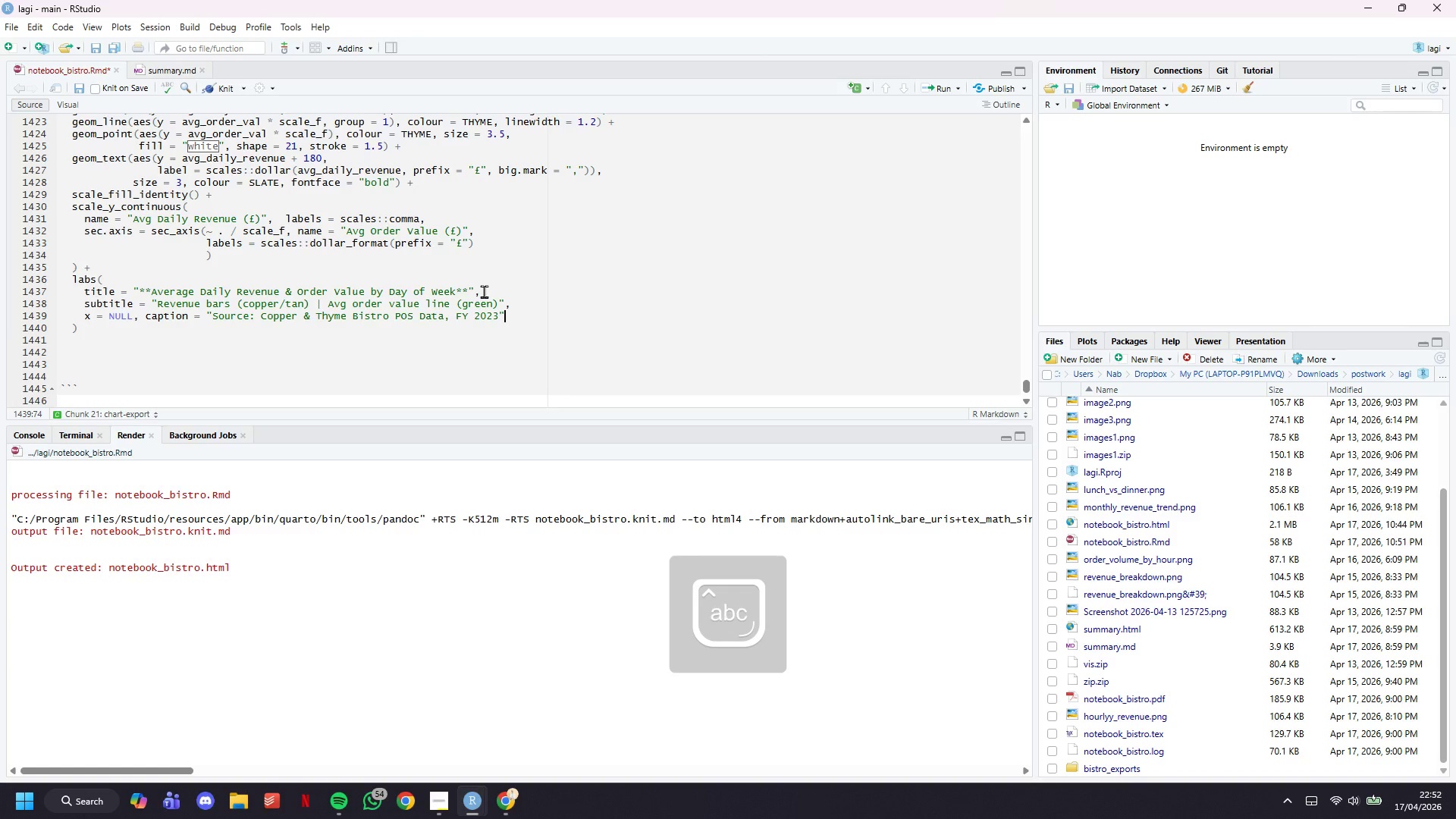 
key(CapsLock)
 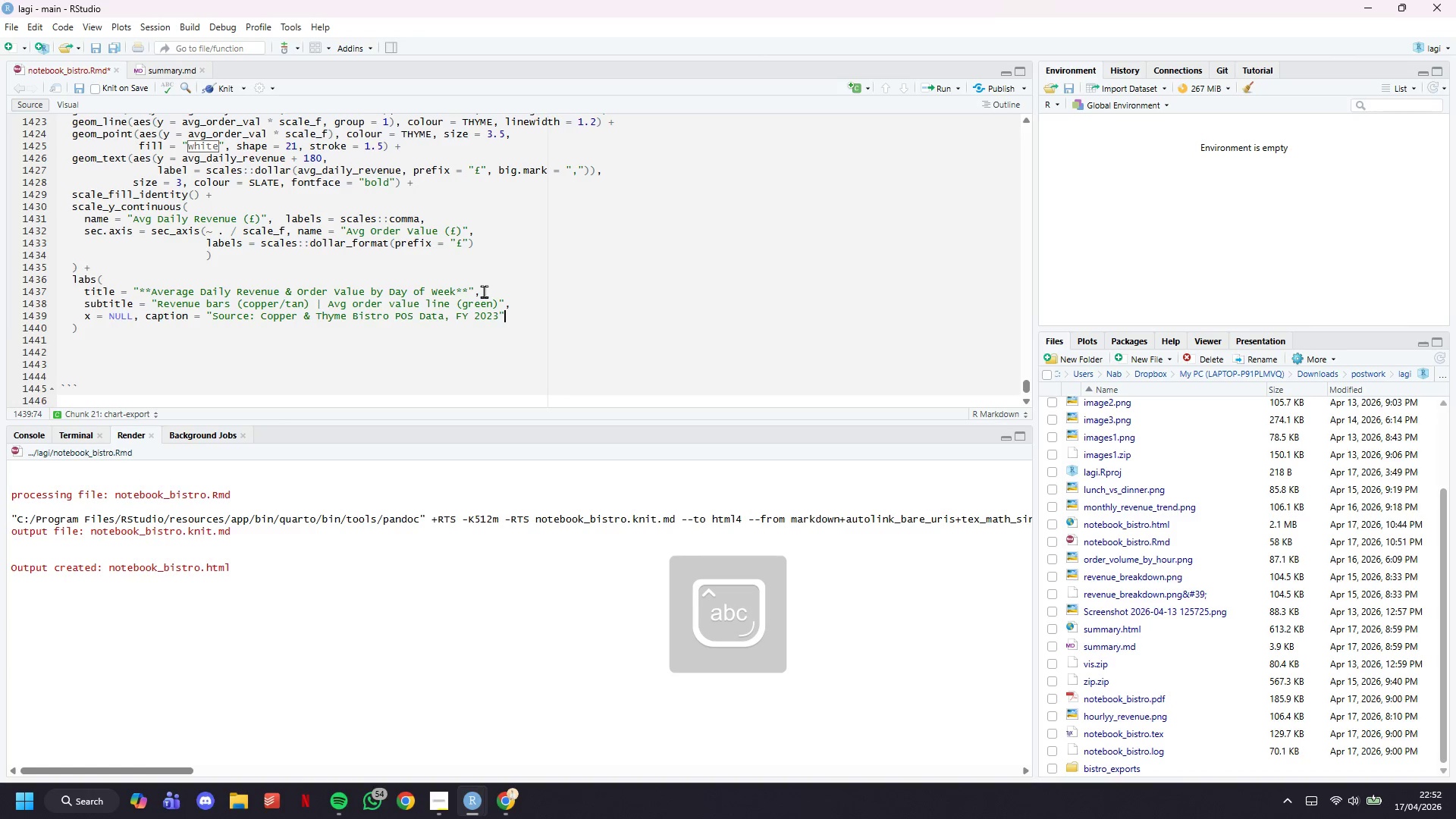 
key(ArrowDown)
 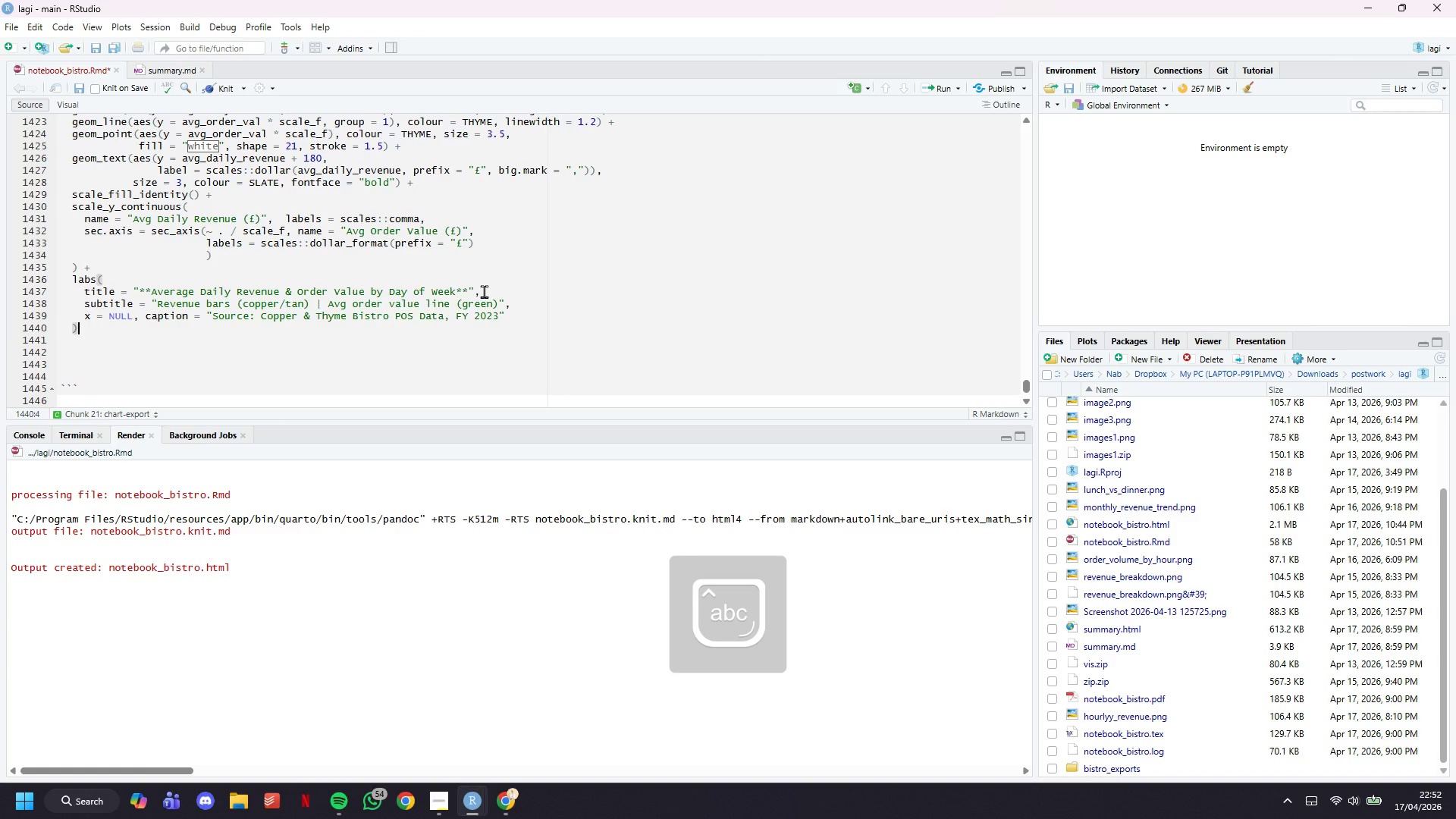 
key(Space)
 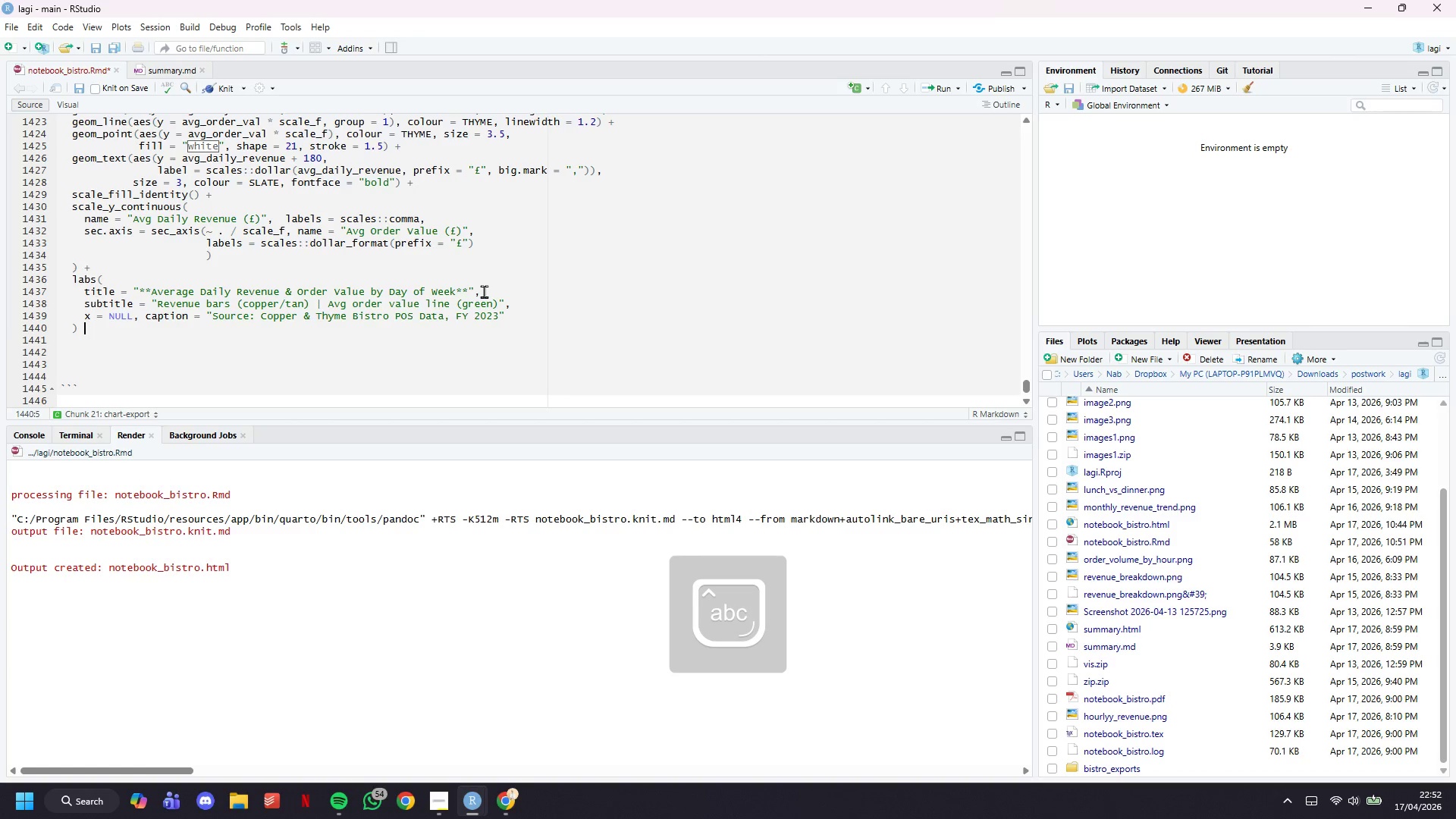 
key(Shift+Equal)
 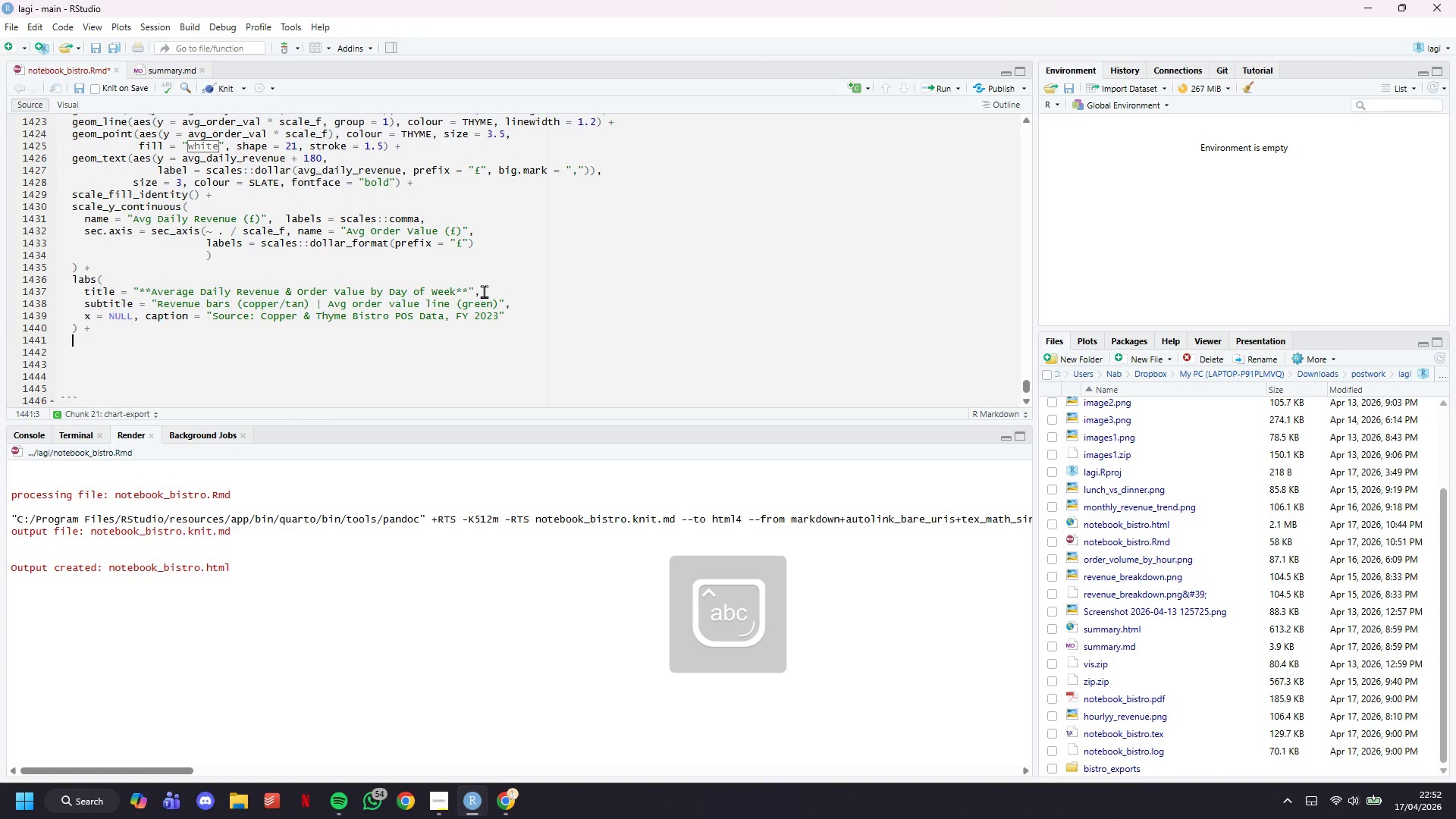 
key(Enter)
 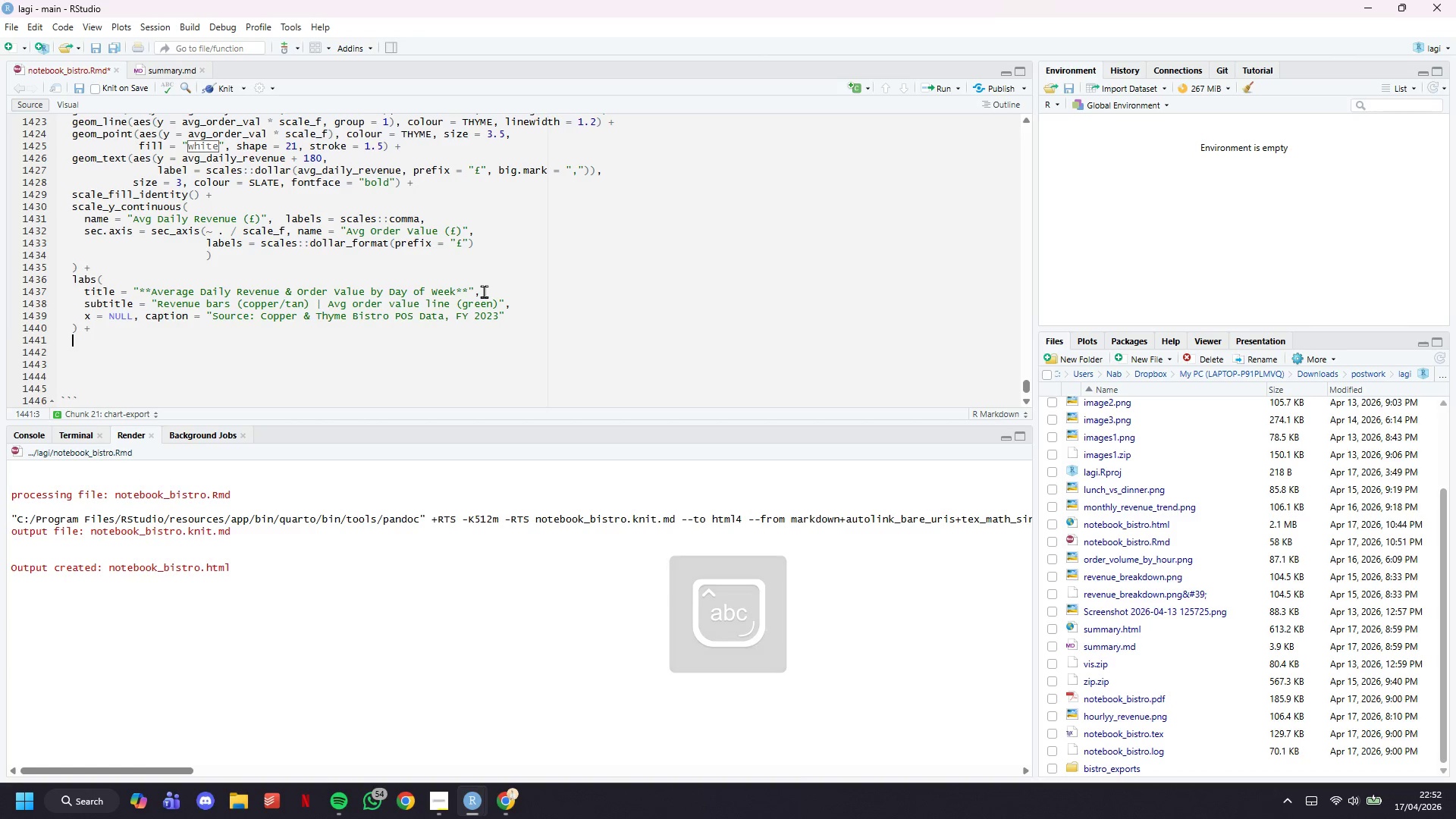 
type(theme_bistro()
 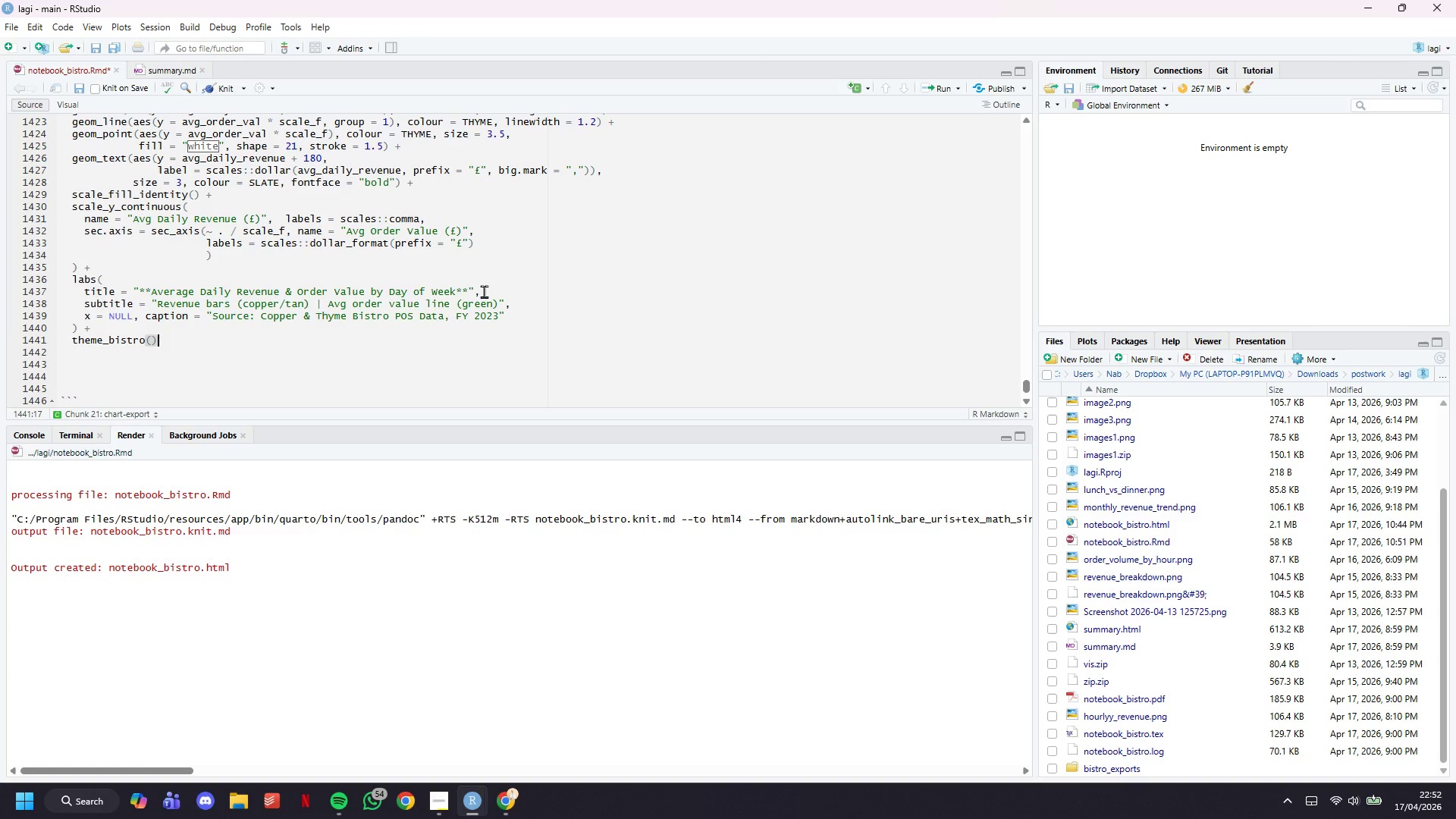 
key(ArrowRight)
 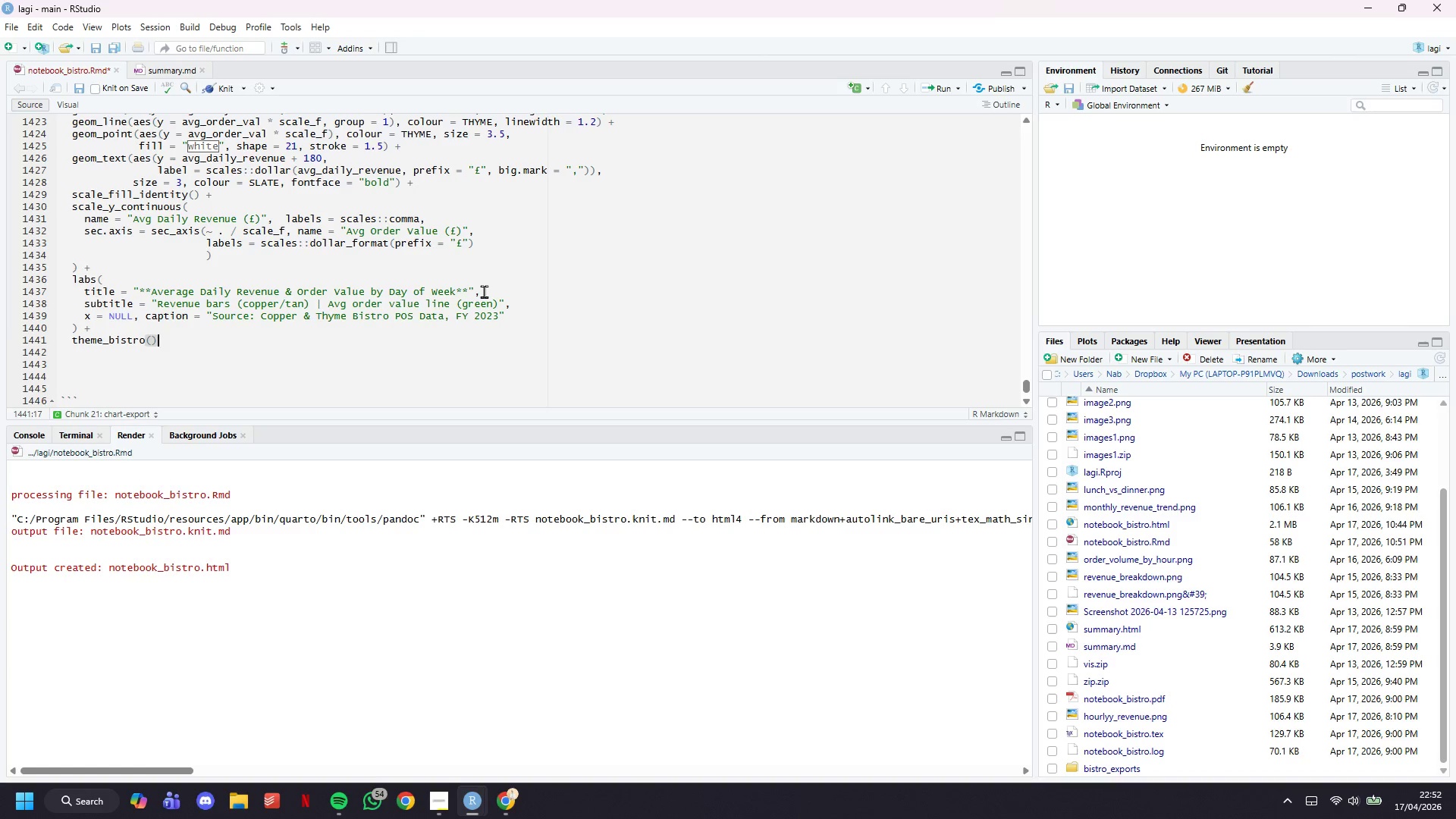 
key(Space)
 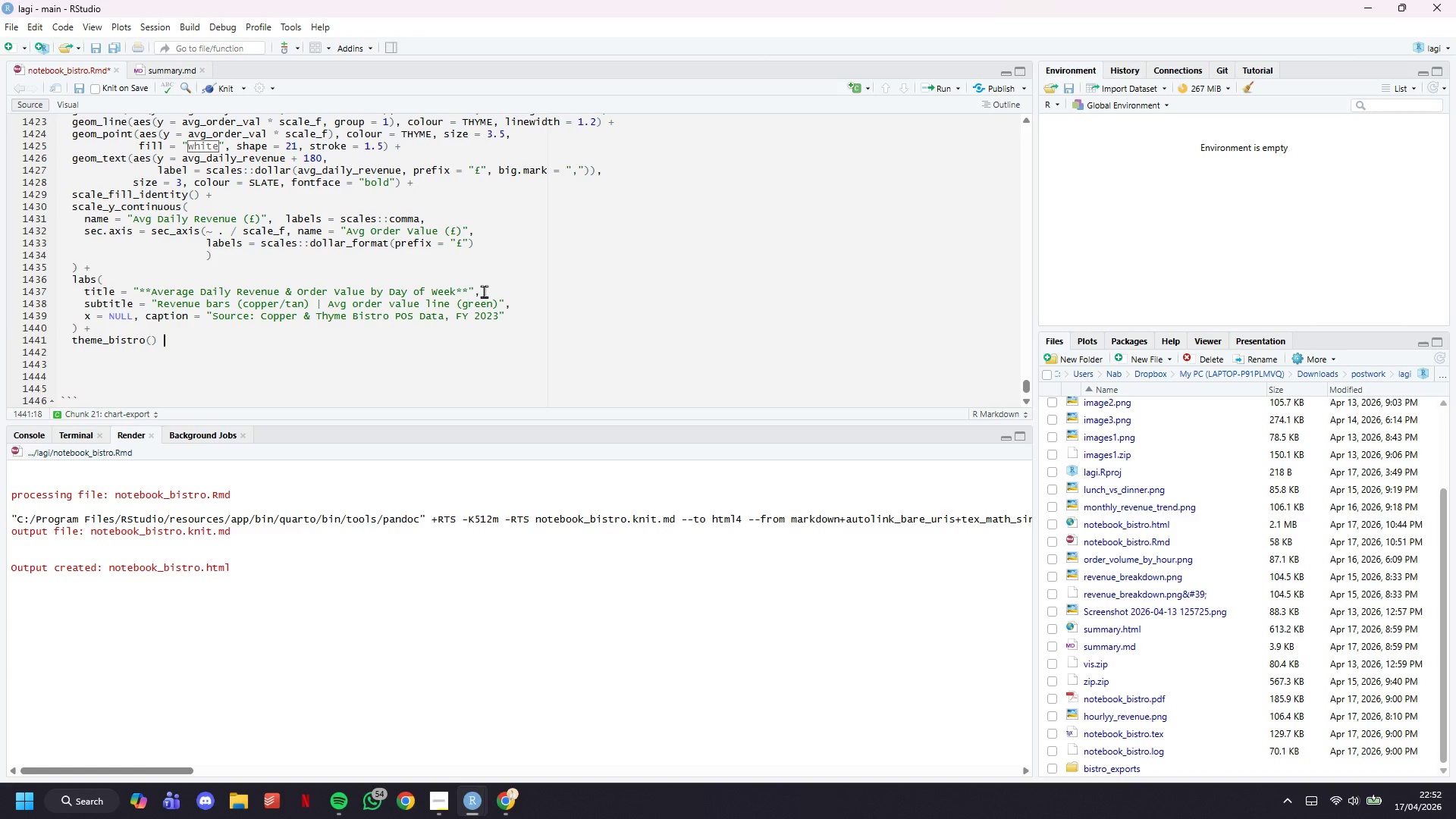 
key(Shift+Equal)
 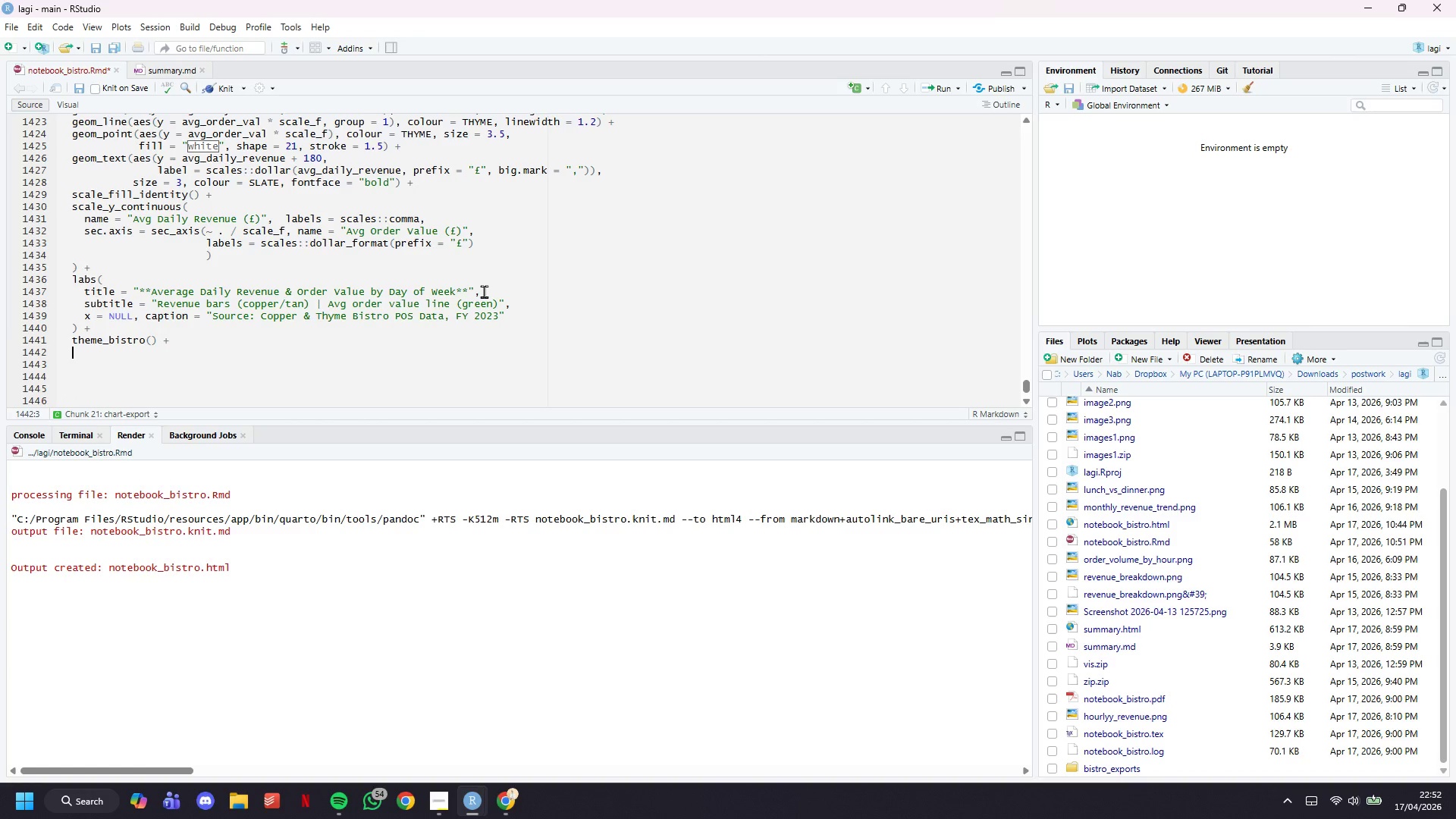 
key(Enter)
 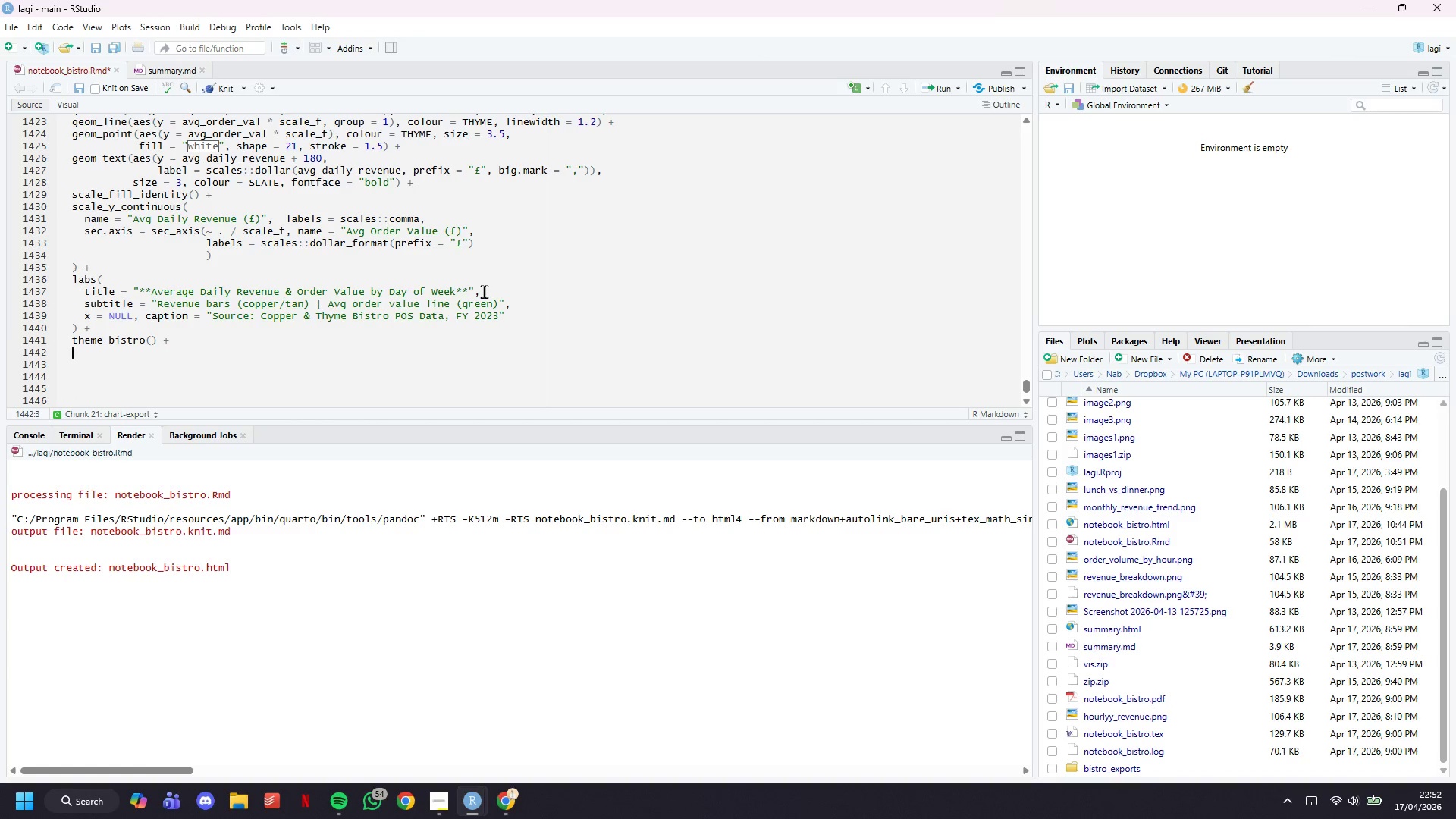 
type(theme(axis.title.y.right = element_text(colour = Y)
key(Backspace)
type(THYME)
 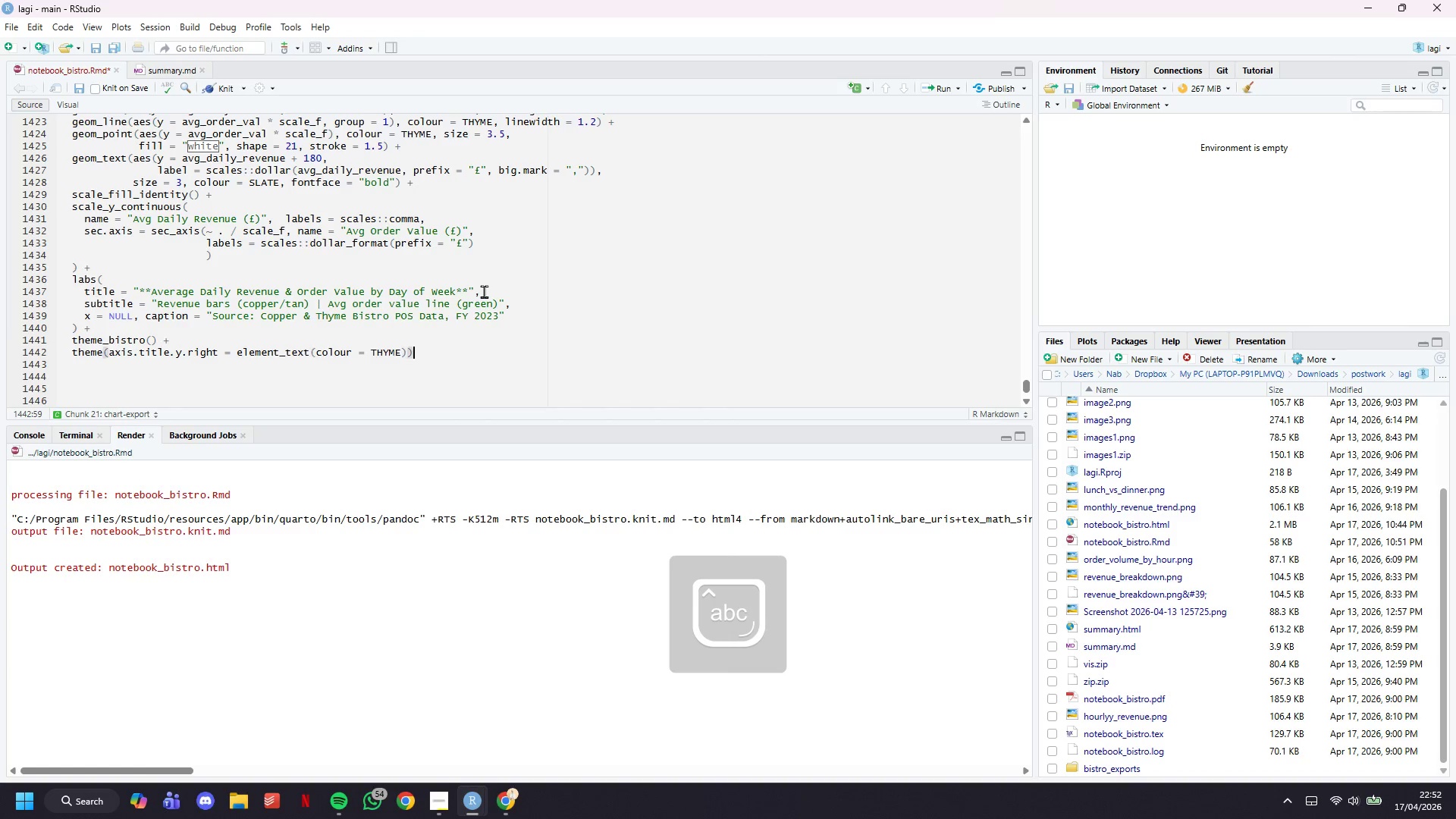 
 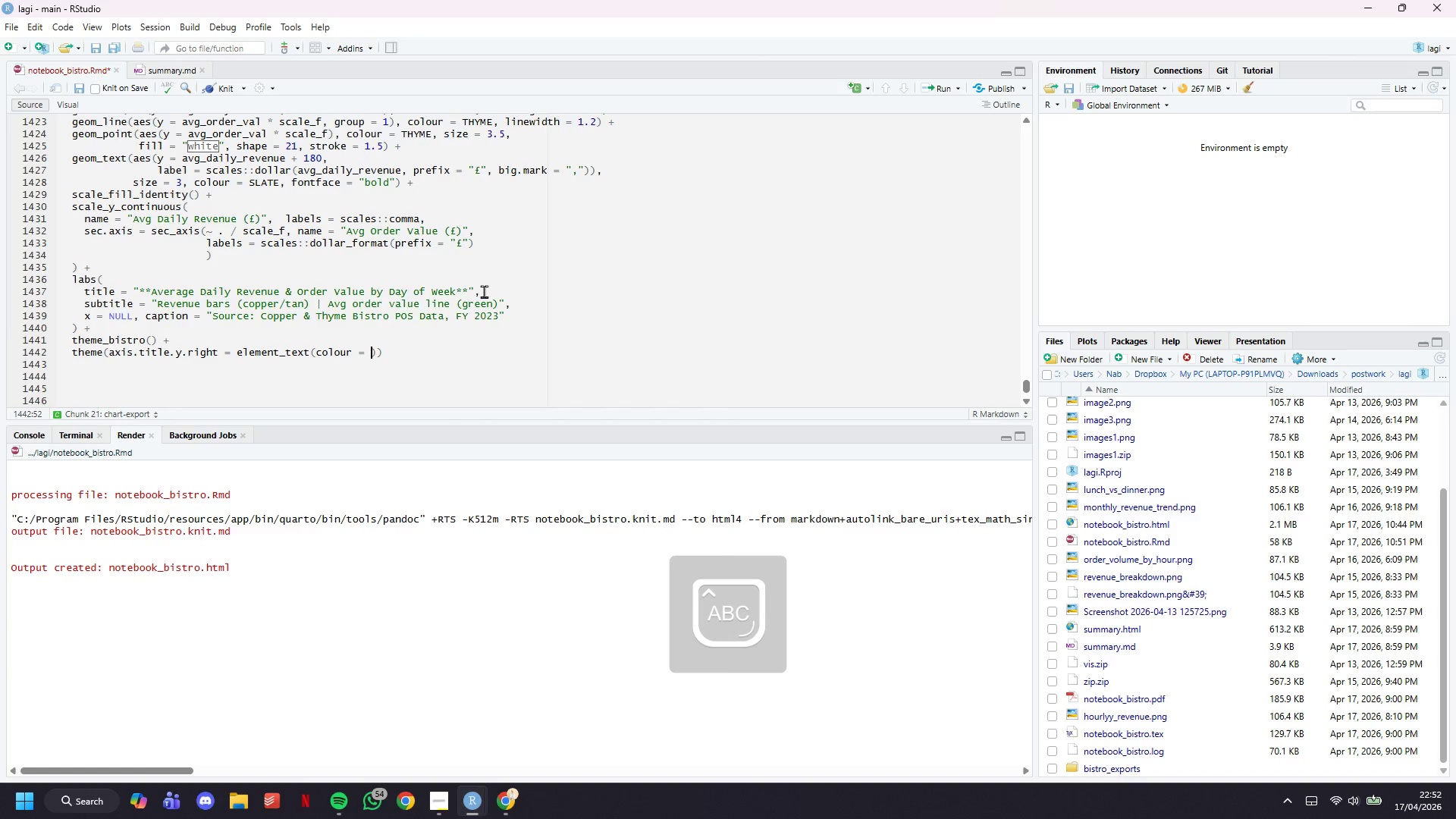 
key(ArrowRight)
 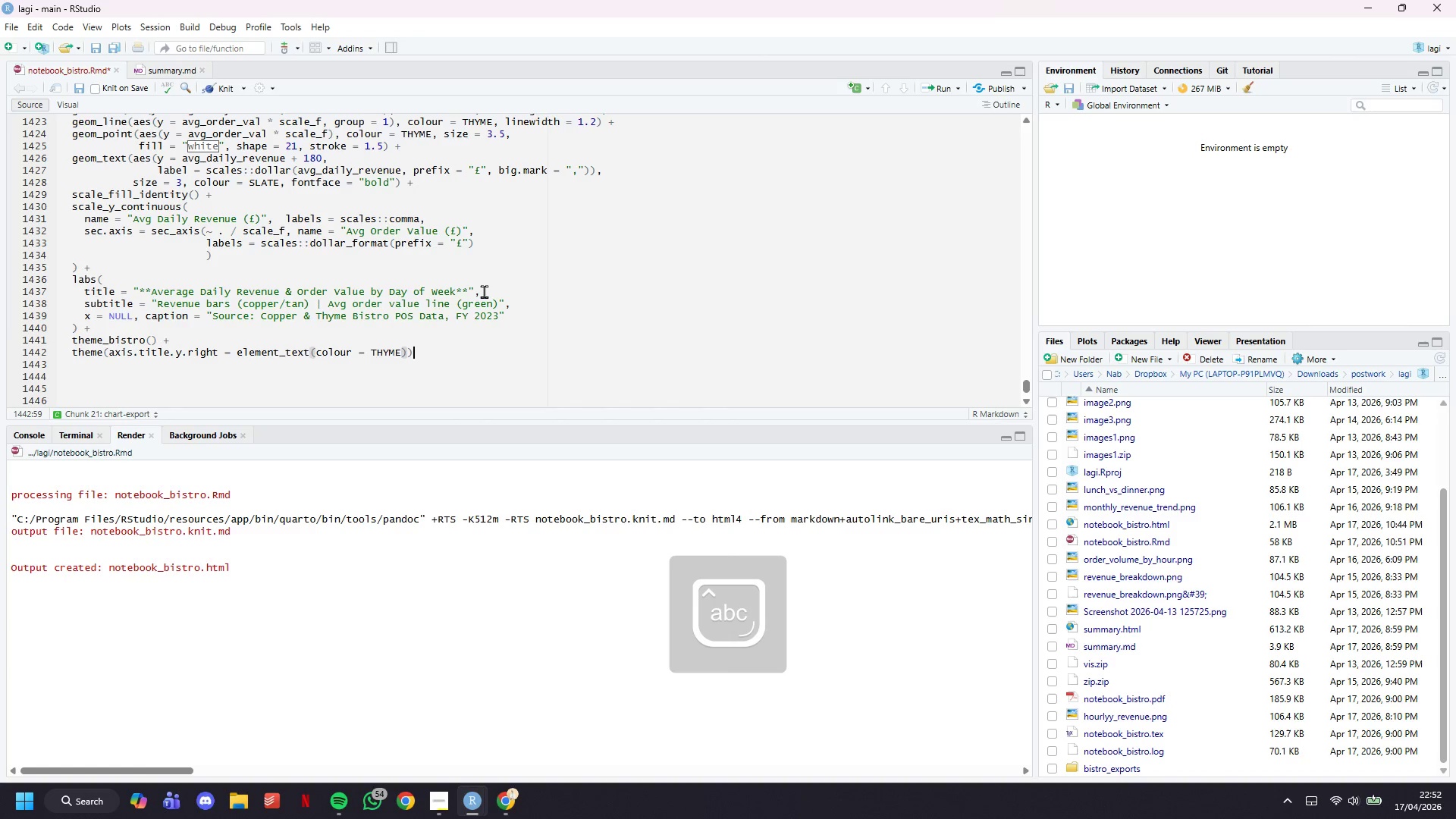 
key(ArrowRight)
 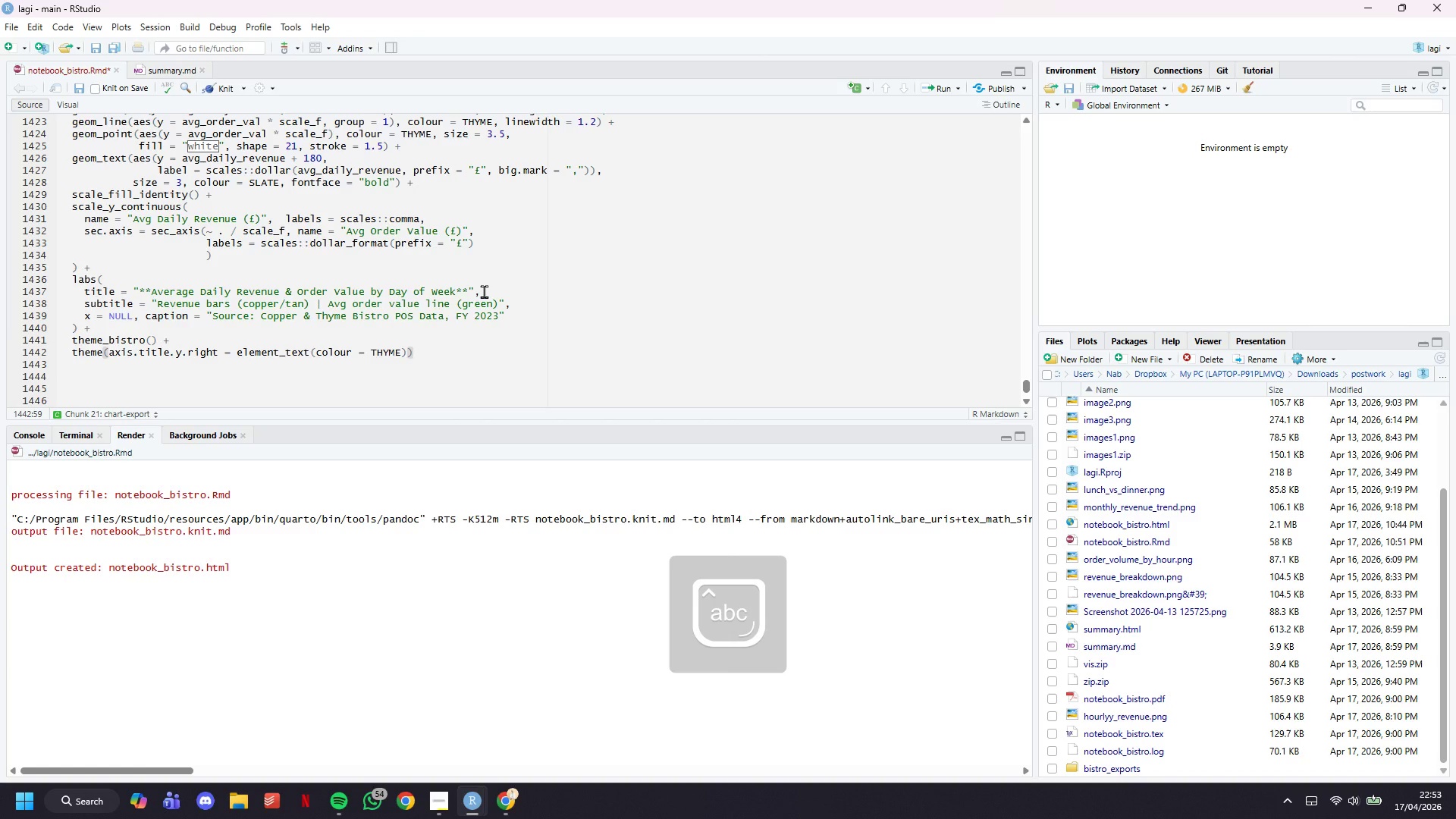 
key(Enter)
 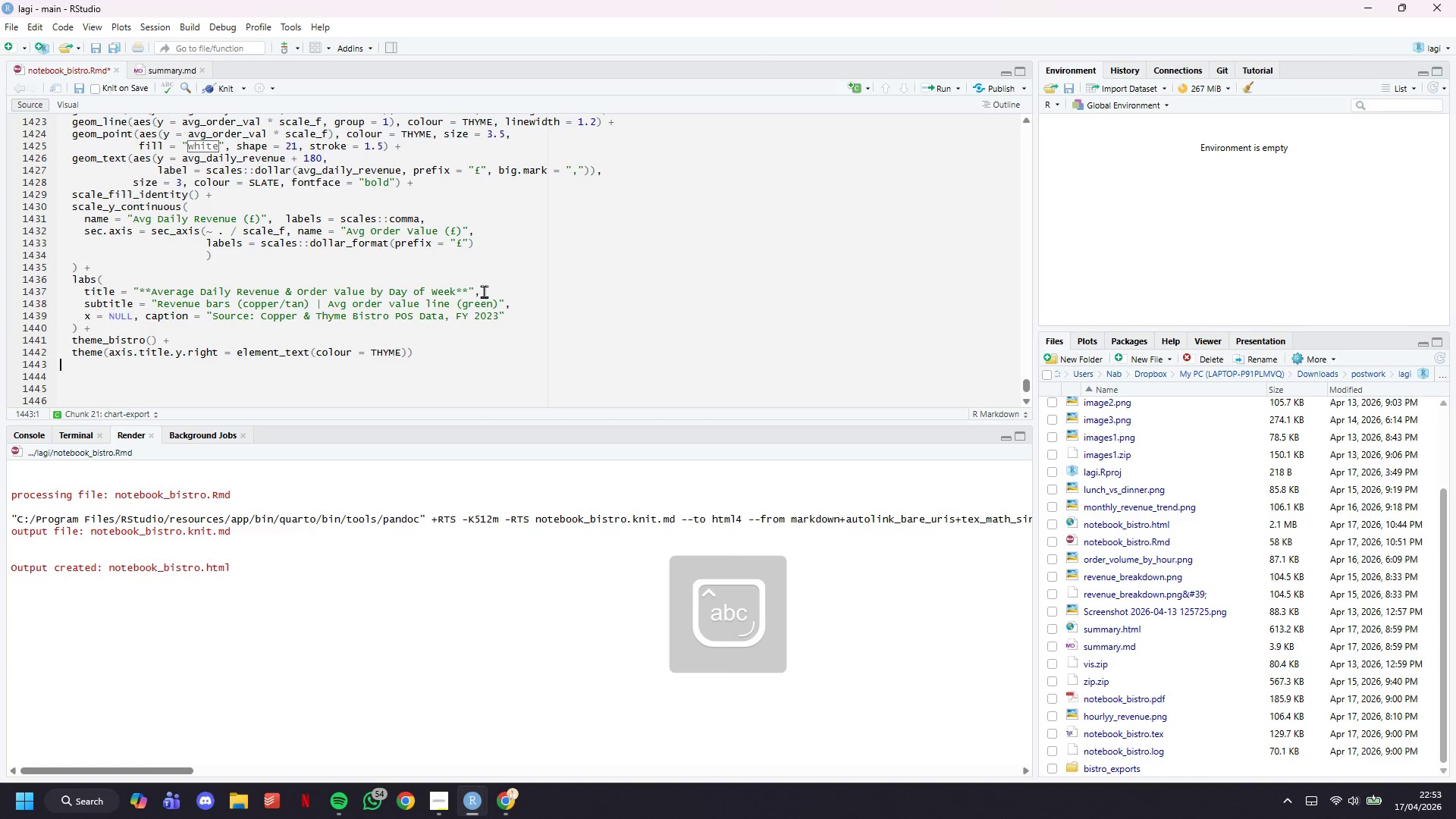 
key(Enter)
 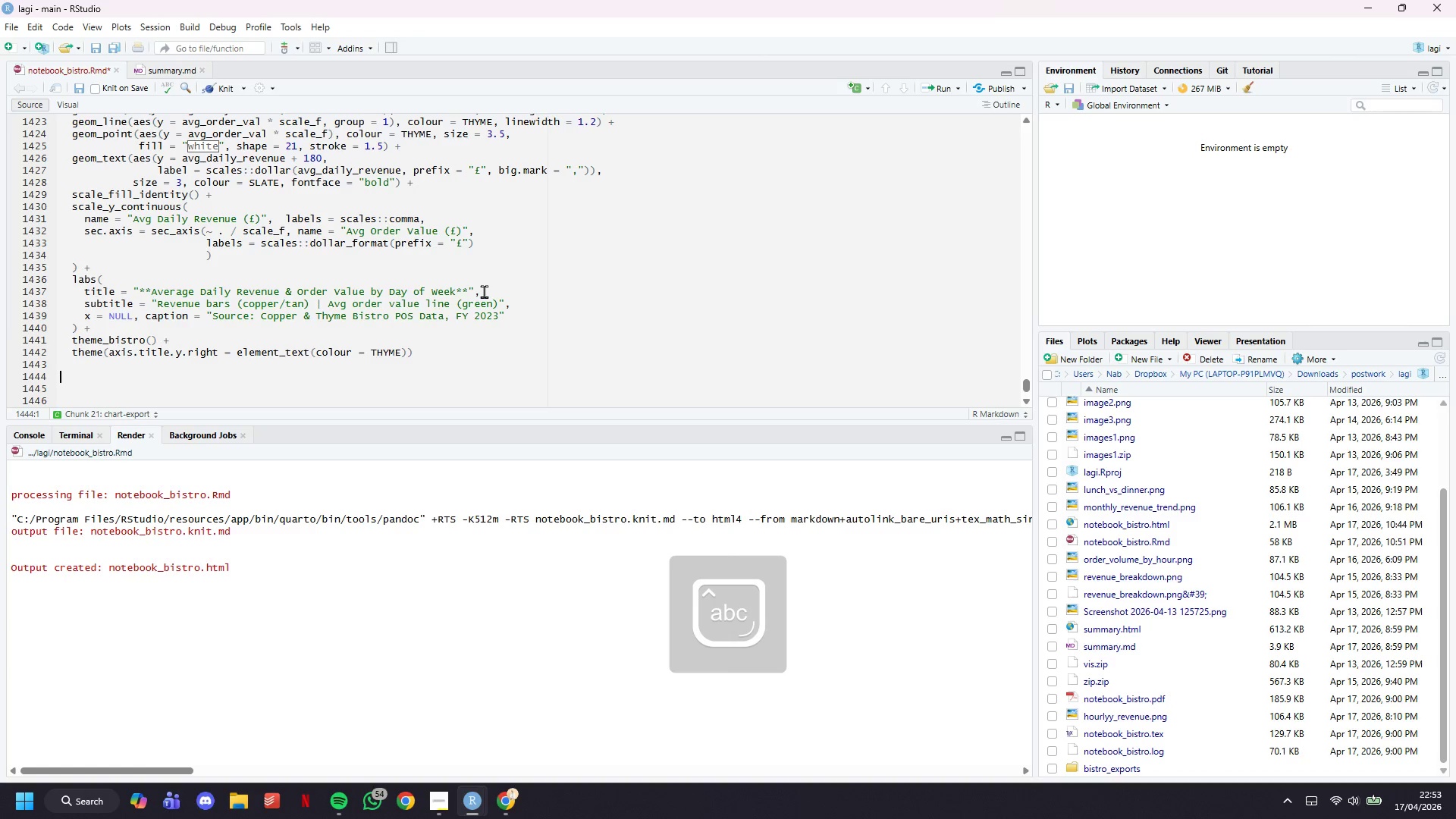 
type(sv)
key(Backspace)
type(ave_chart))
key(Backspace)
type((p2, "chart02_o)
key(Backspace)
type(dow_revene)
key(Backspace)
type(ue.png)
 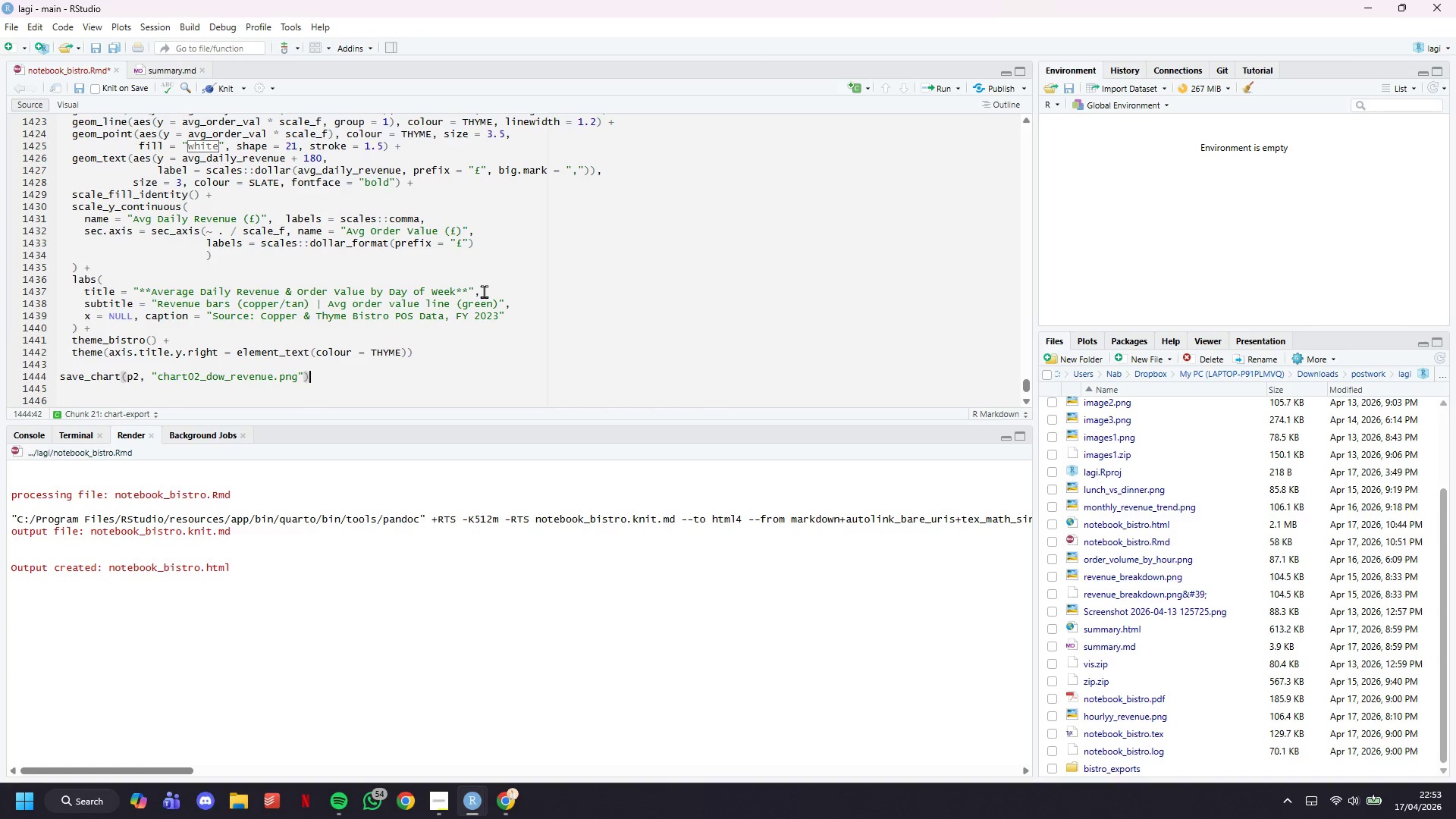 
 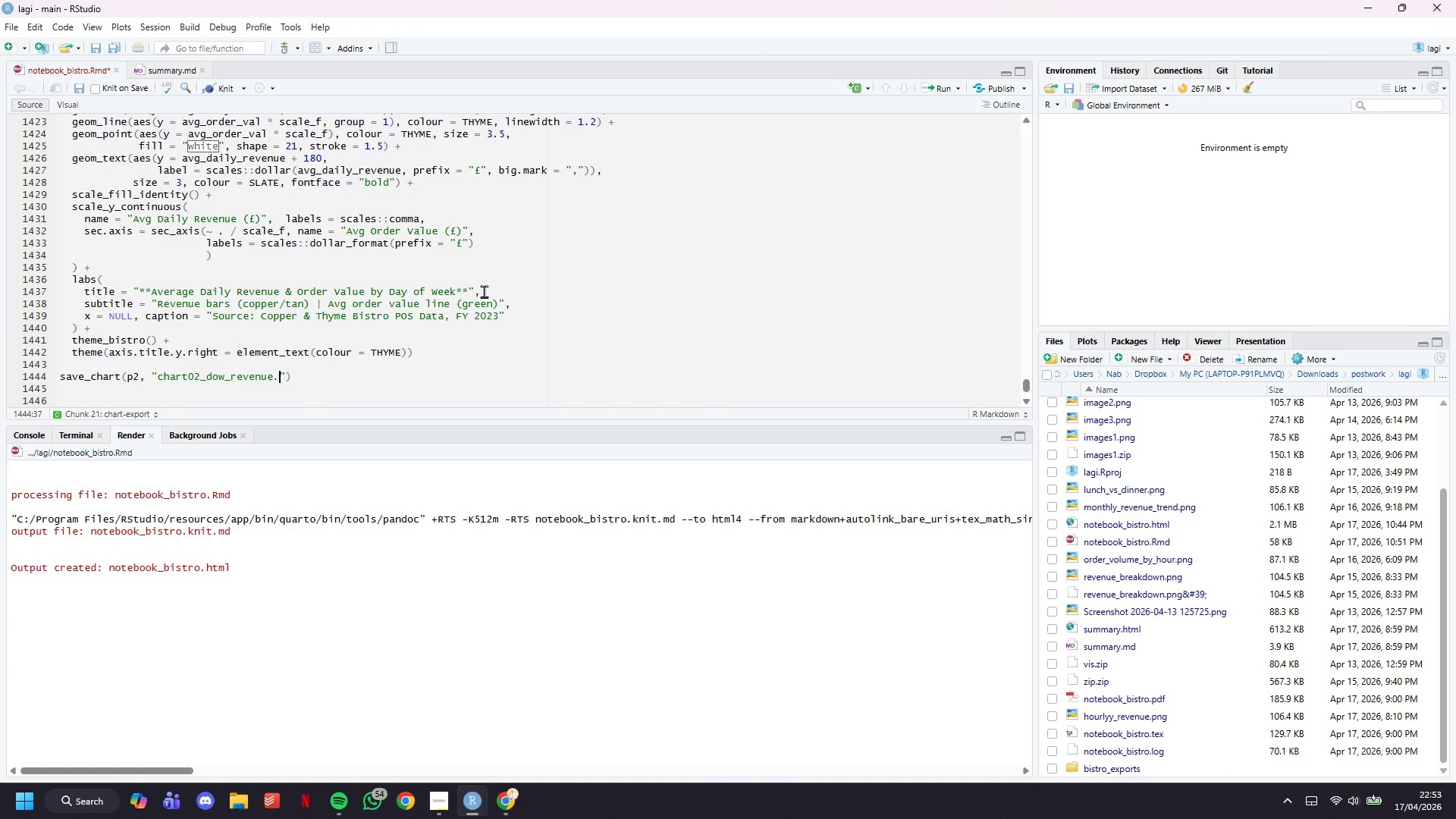 
key(ArrowRight)
 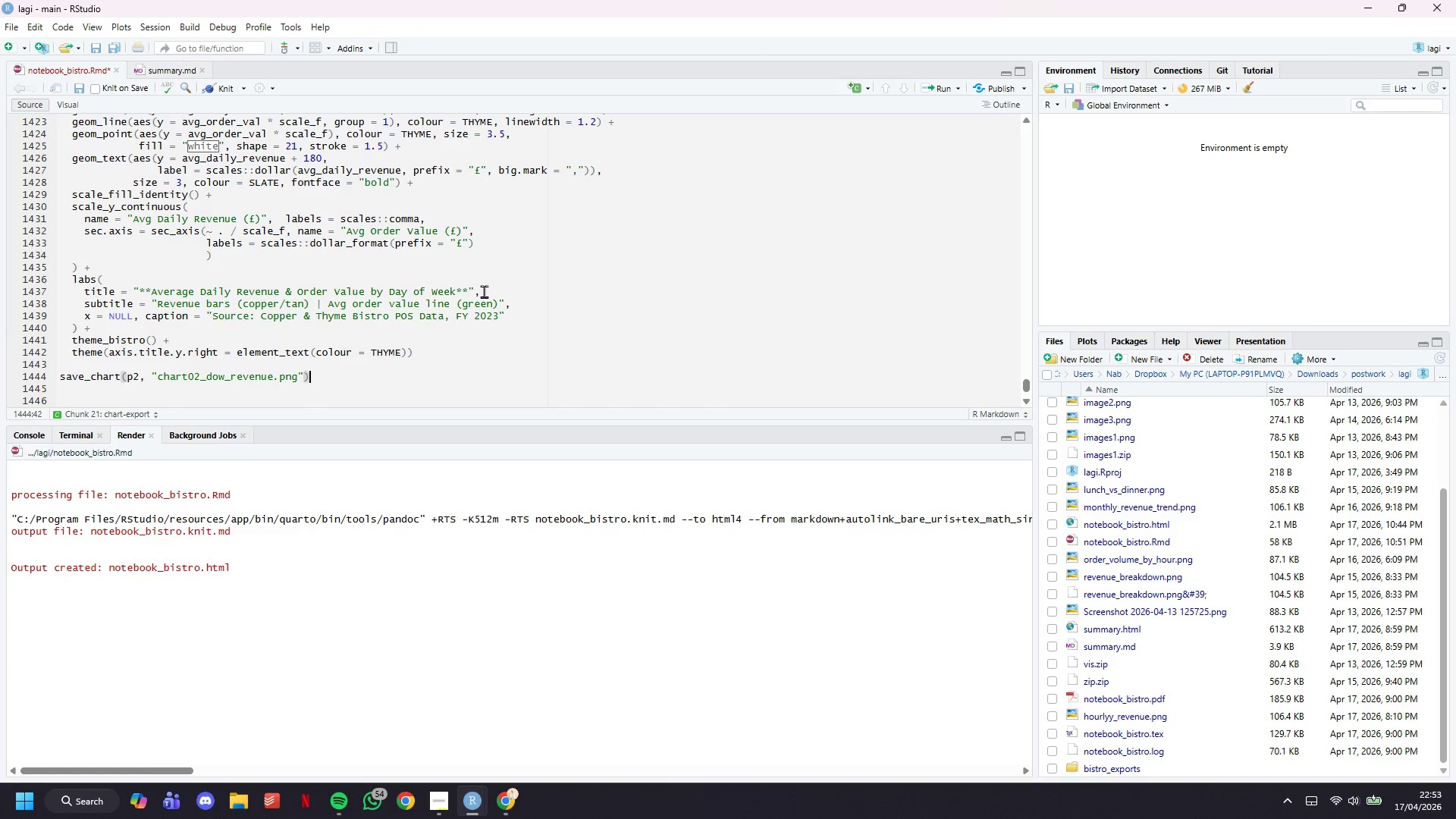 
key(ArrowRight)
 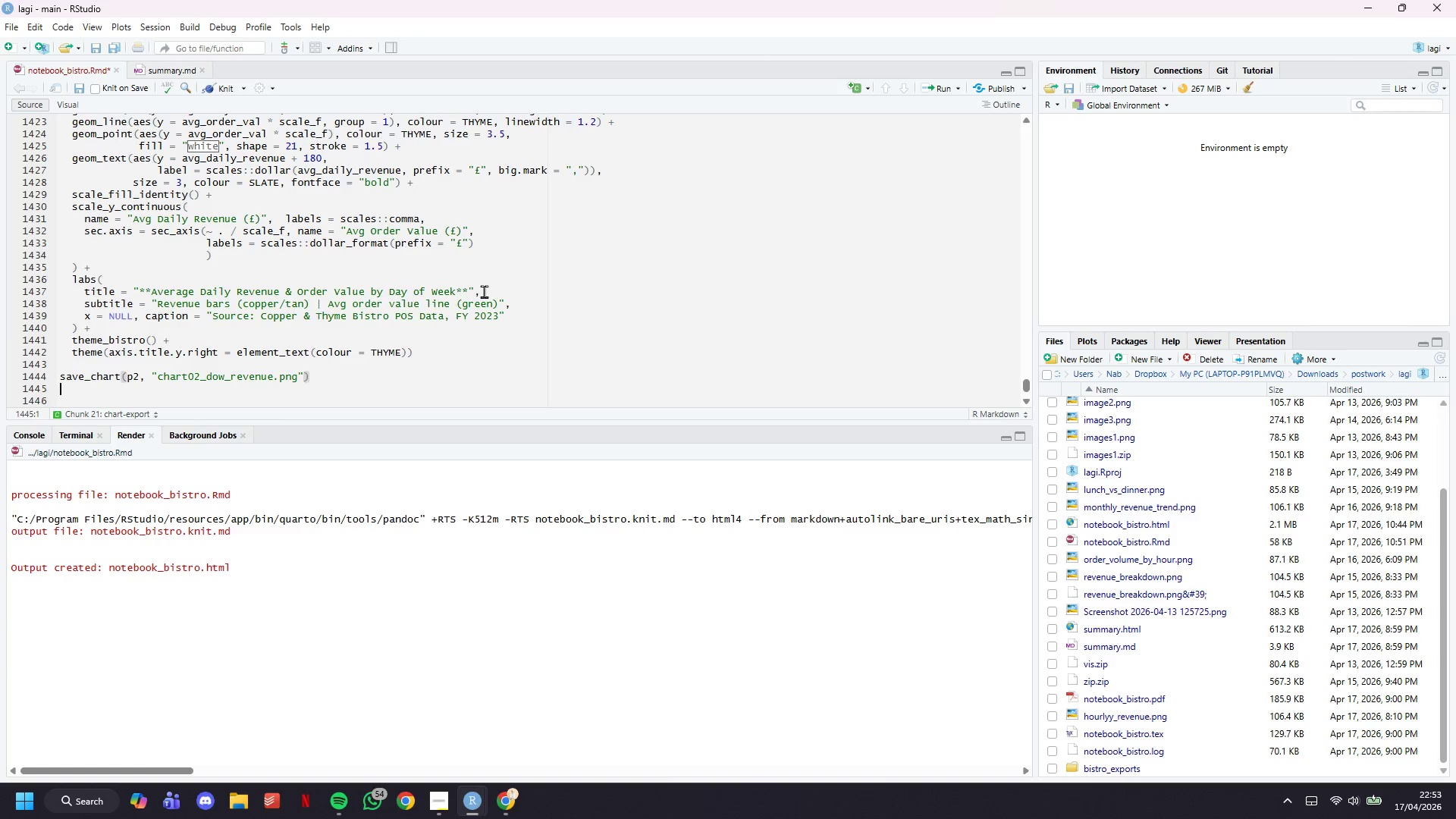 
key(ArrowDown)
 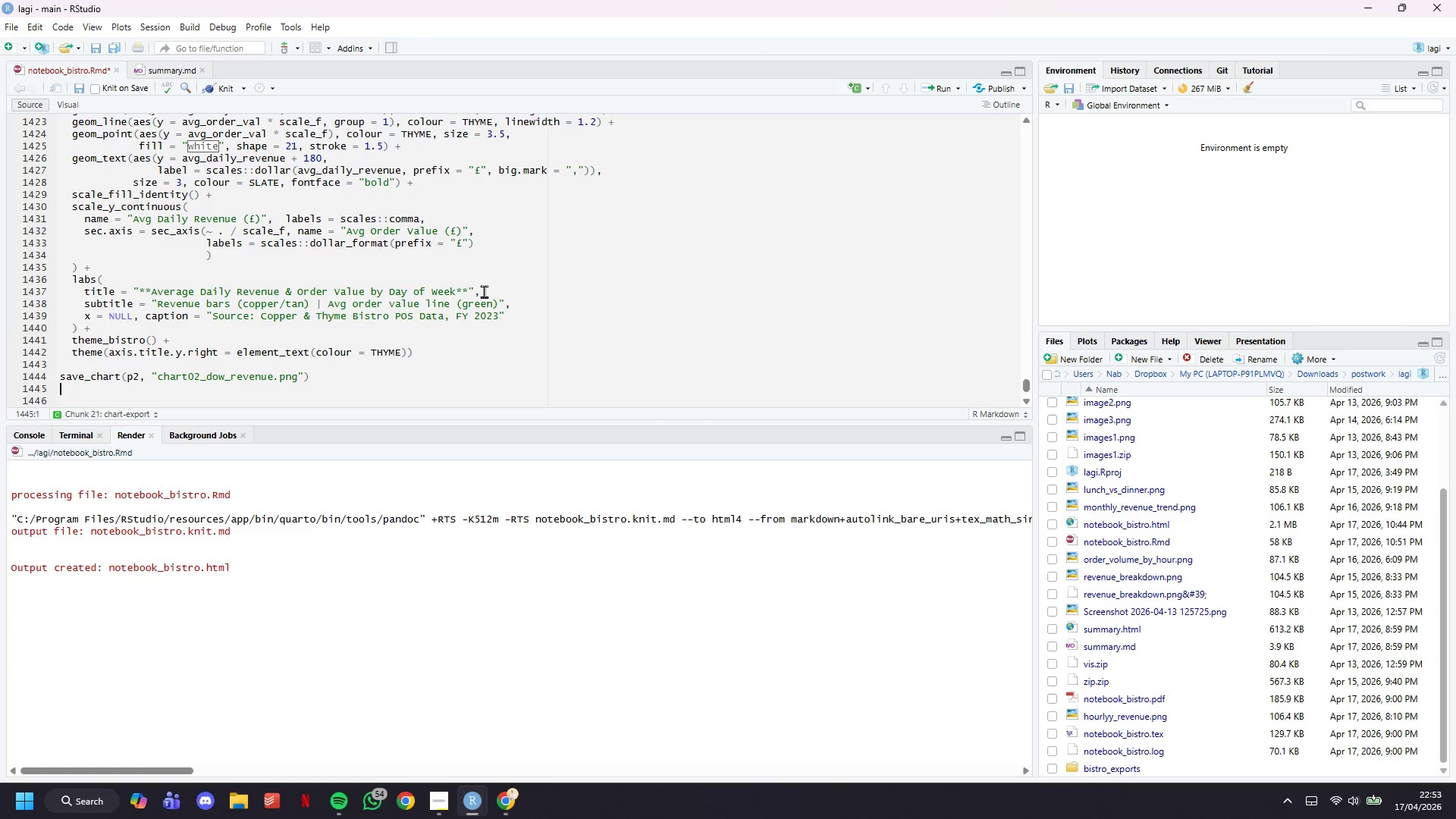 
key(ArrowDown)
 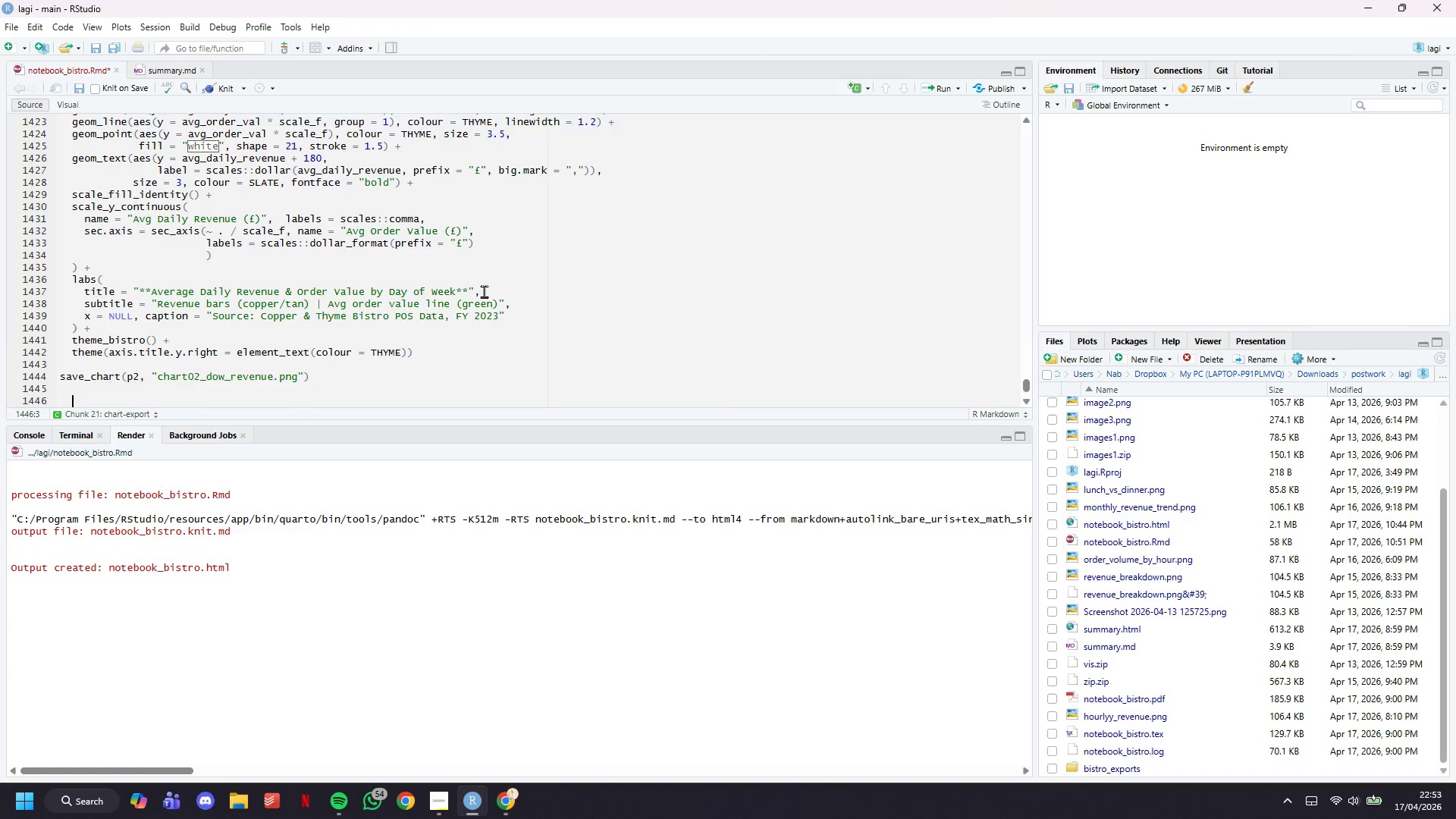 
key(ArrowDown)
 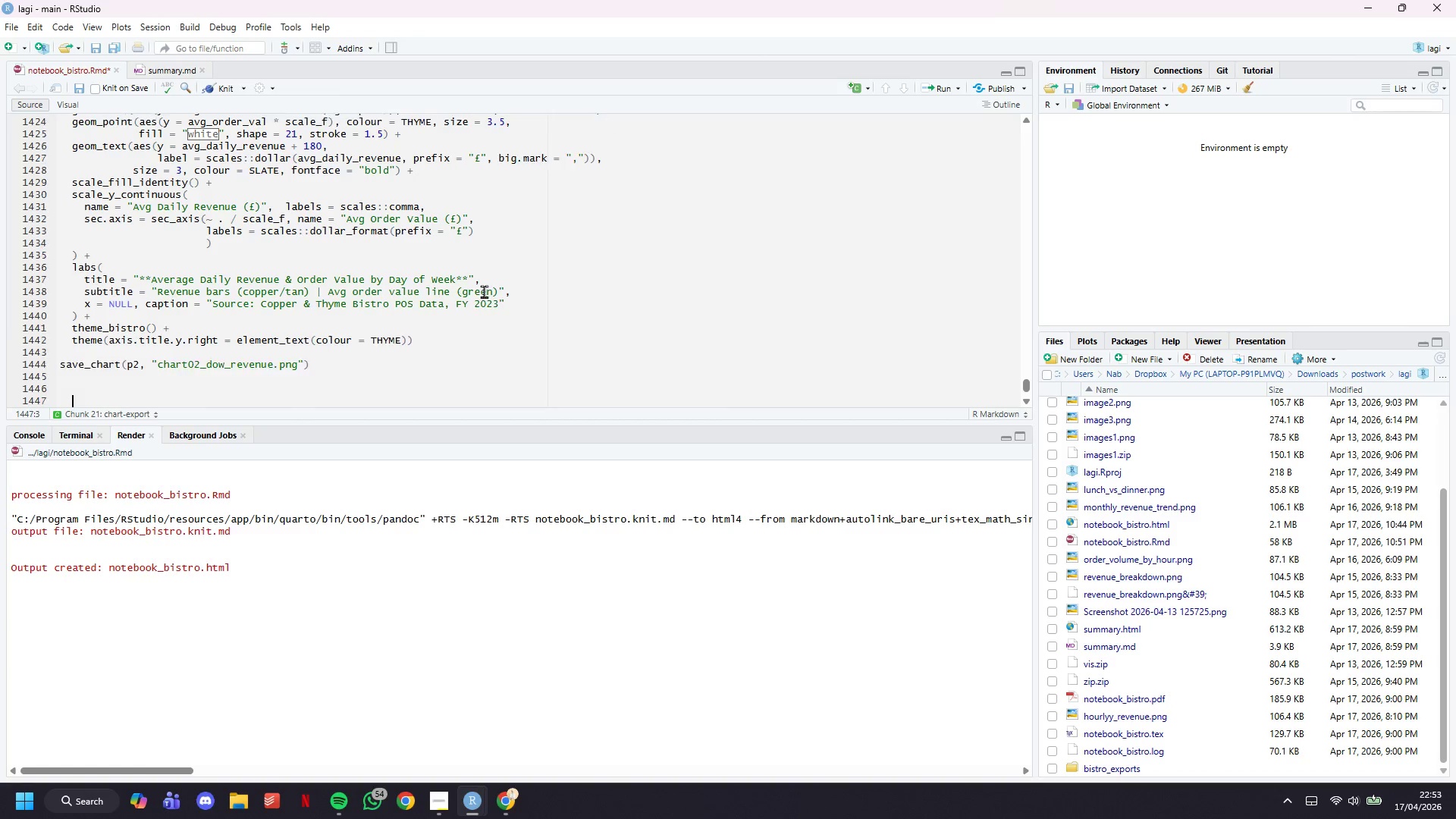 
key(ArrowDown)
 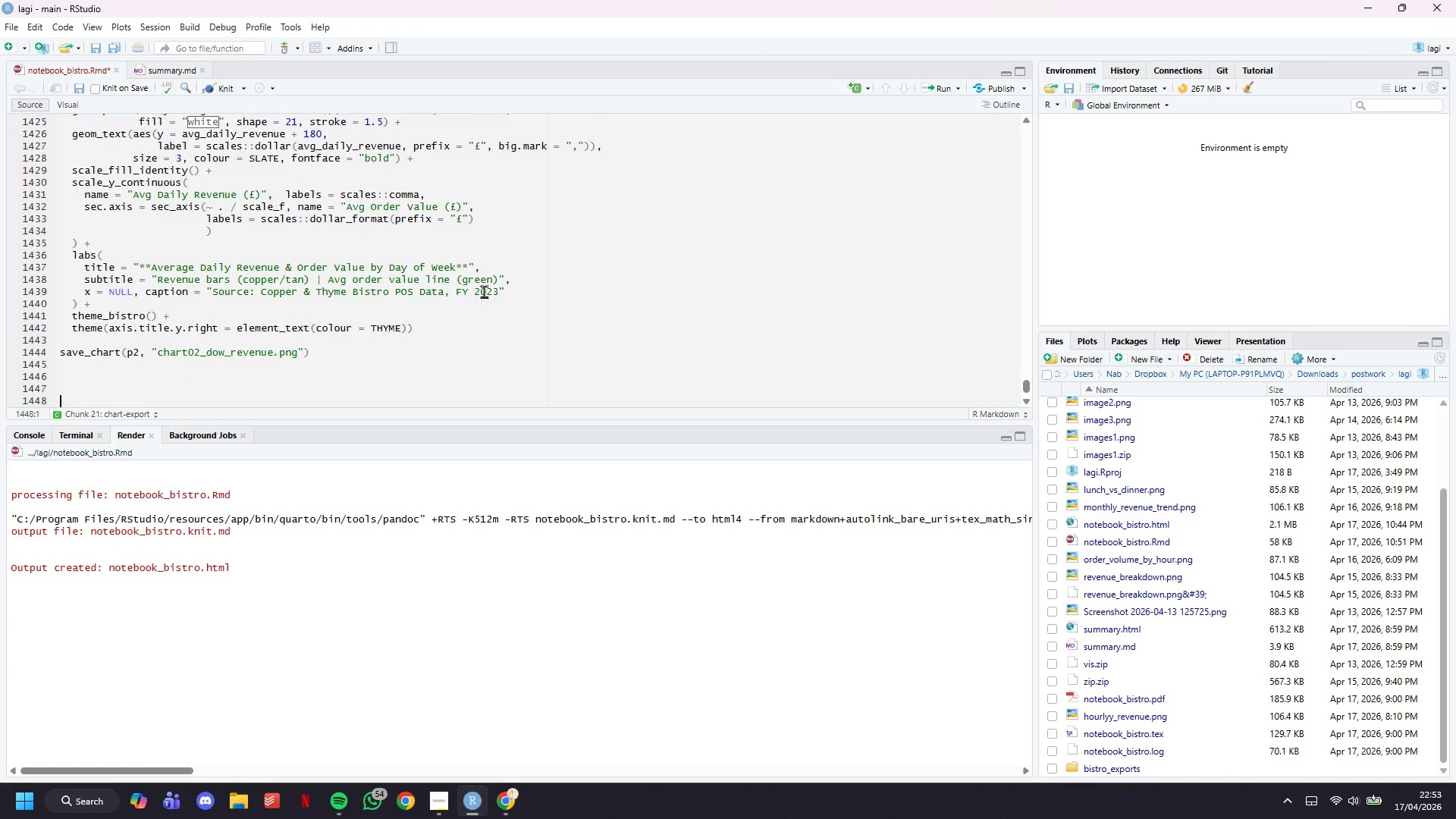 
key(ArrowDown)
 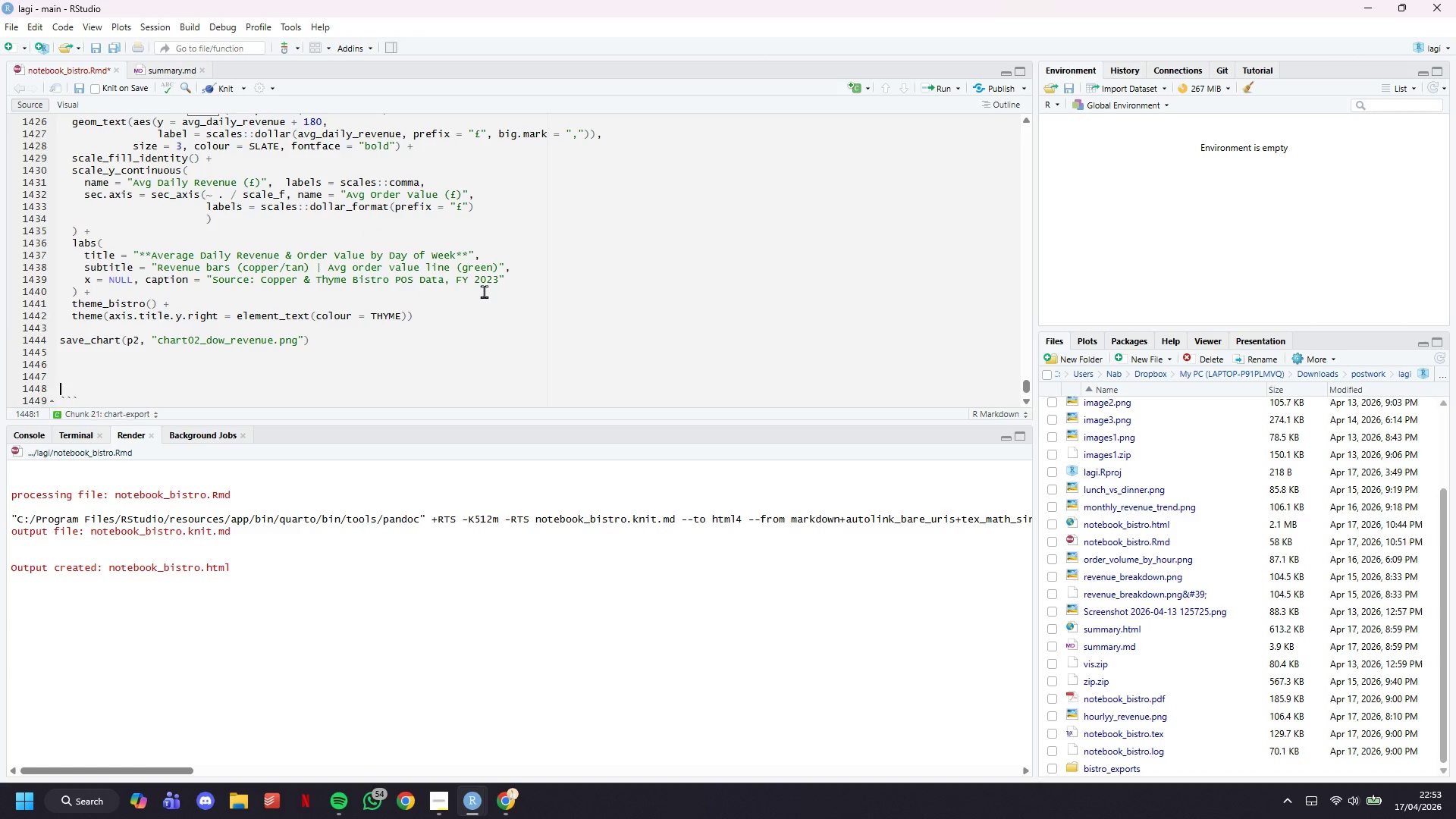 
key(ArrowUp)
 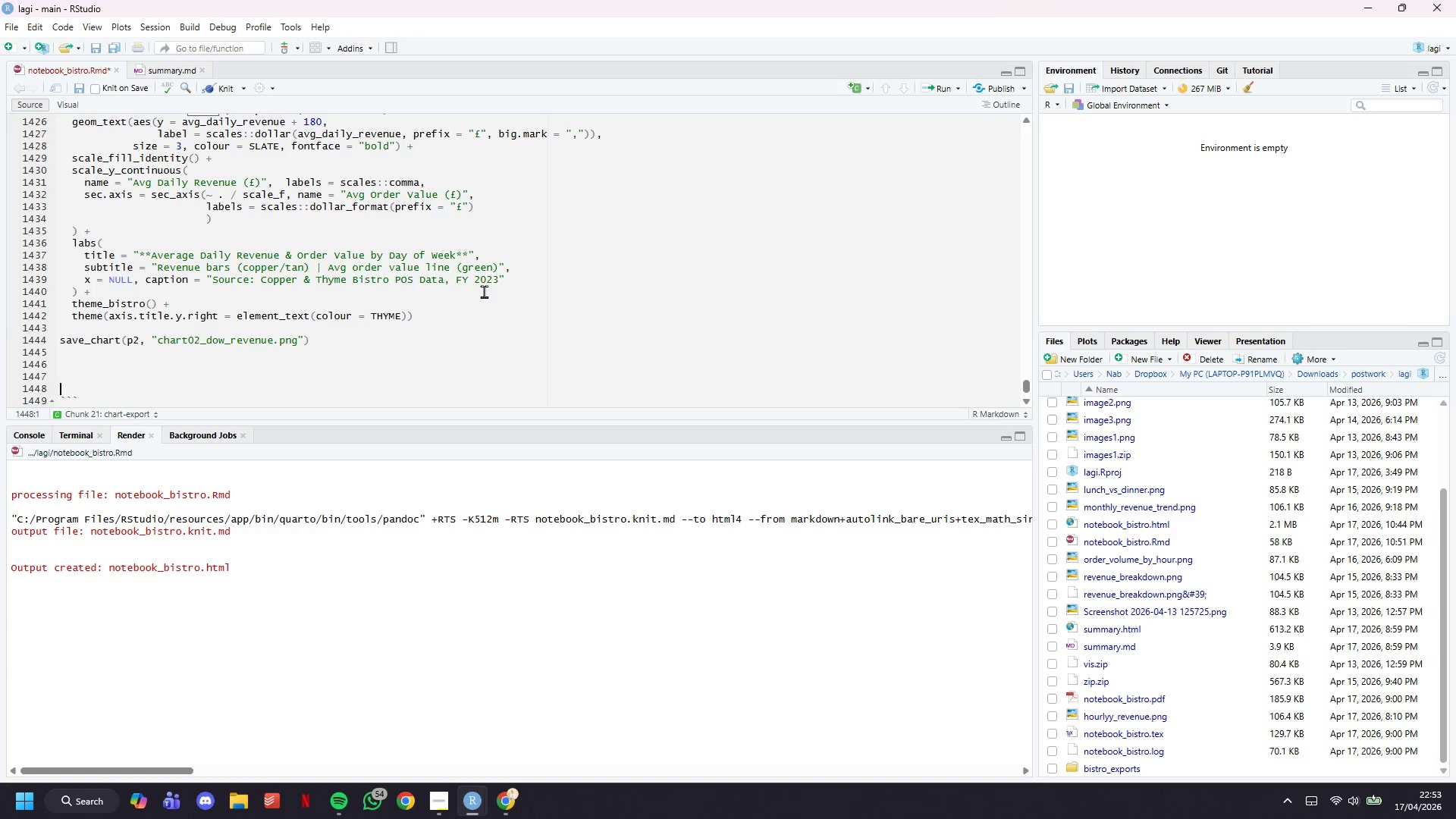 
key(Backspace)
 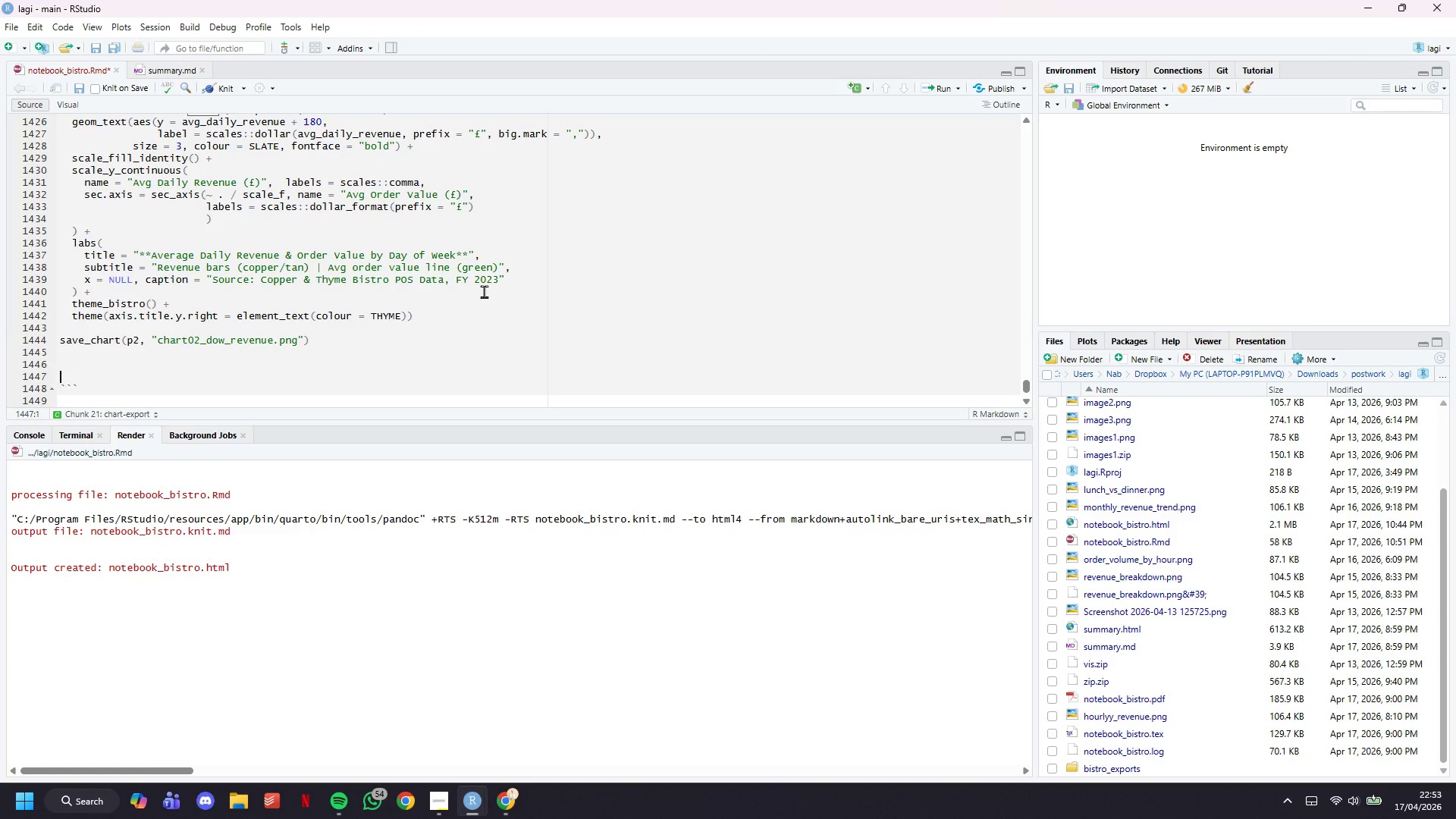 
key(Backspace)
 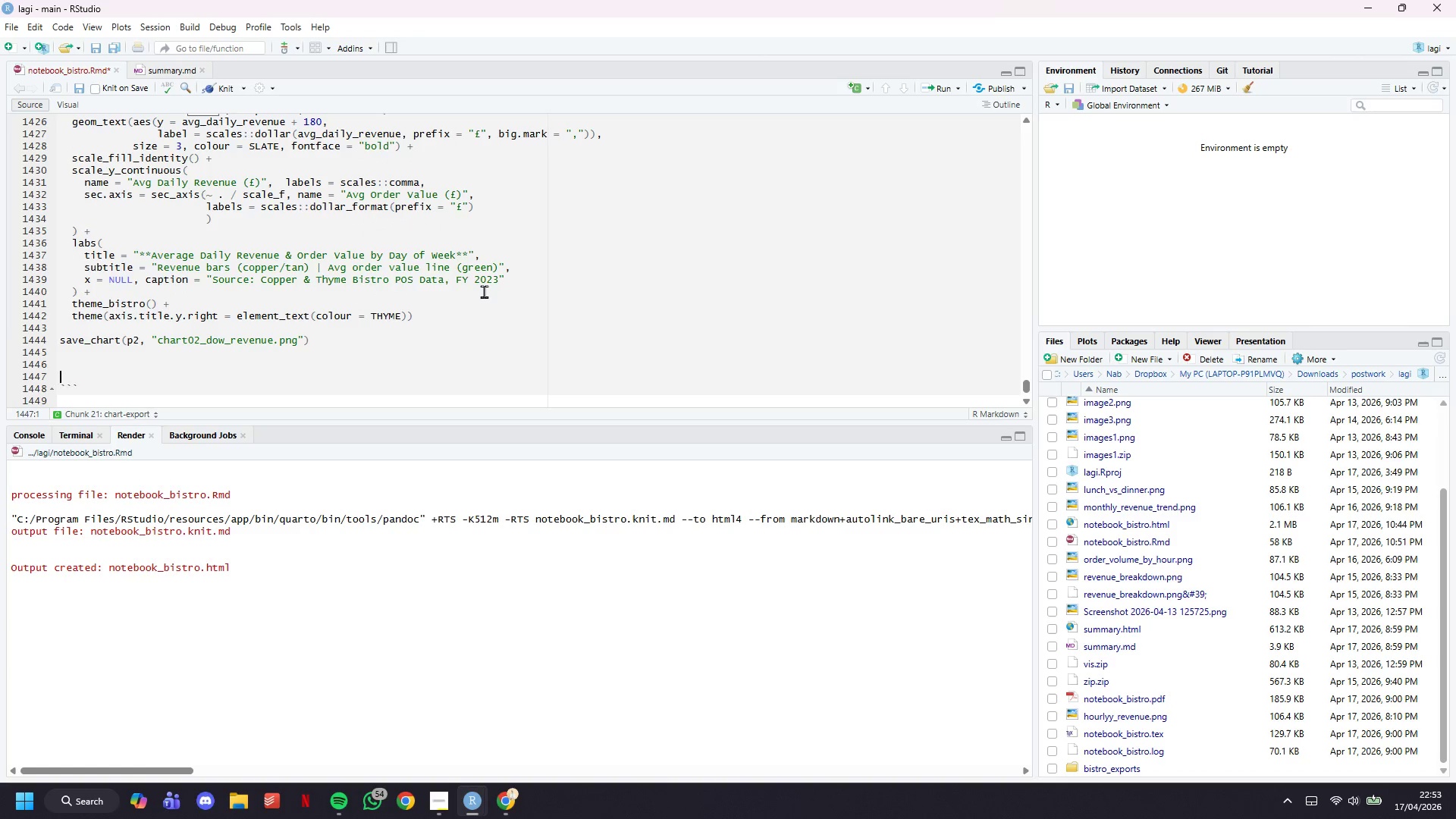 
key(Backspace)
 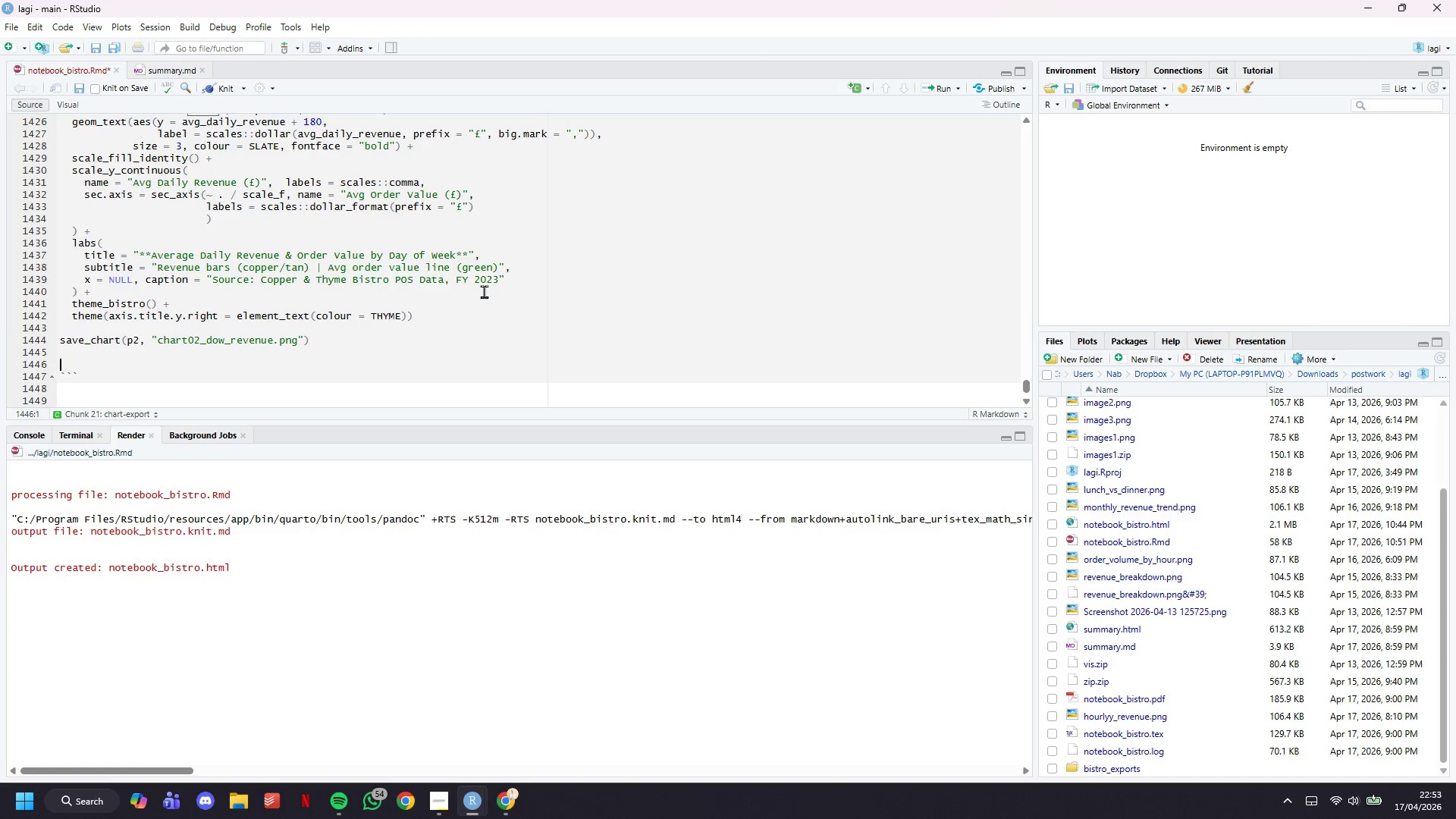 
key(Backspace)
 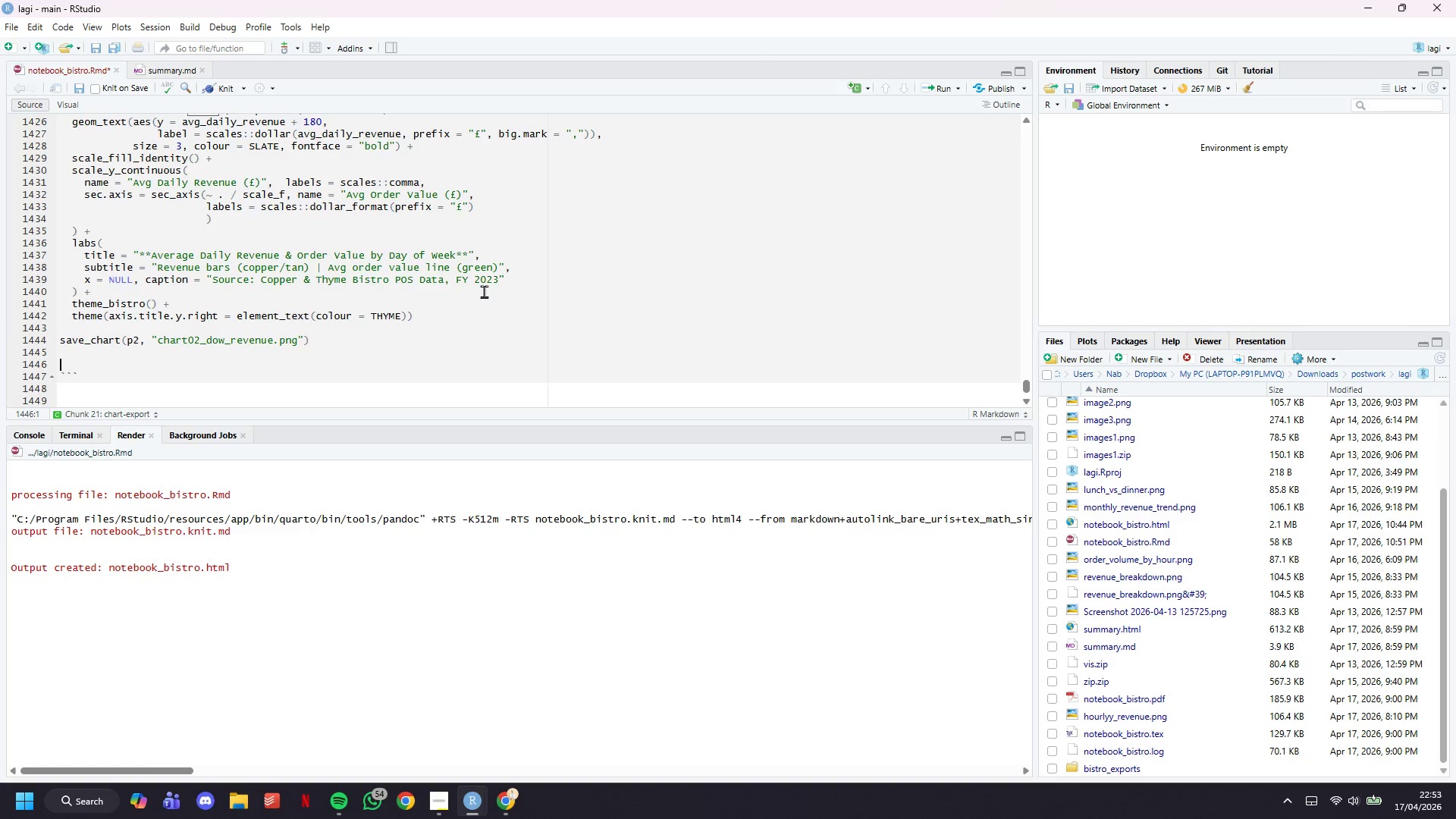 
key(Backspace)
 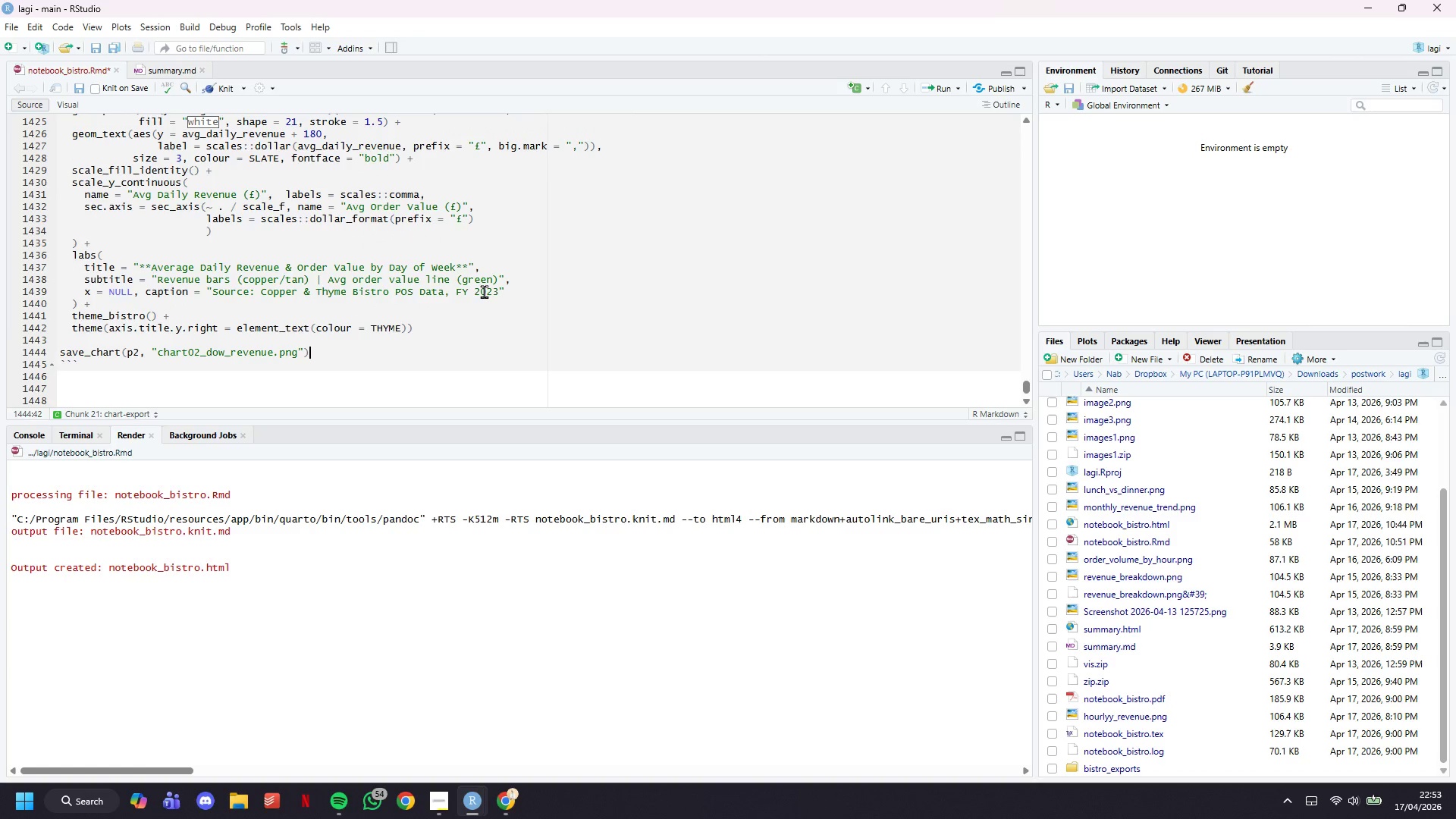 
key(Backspace)
 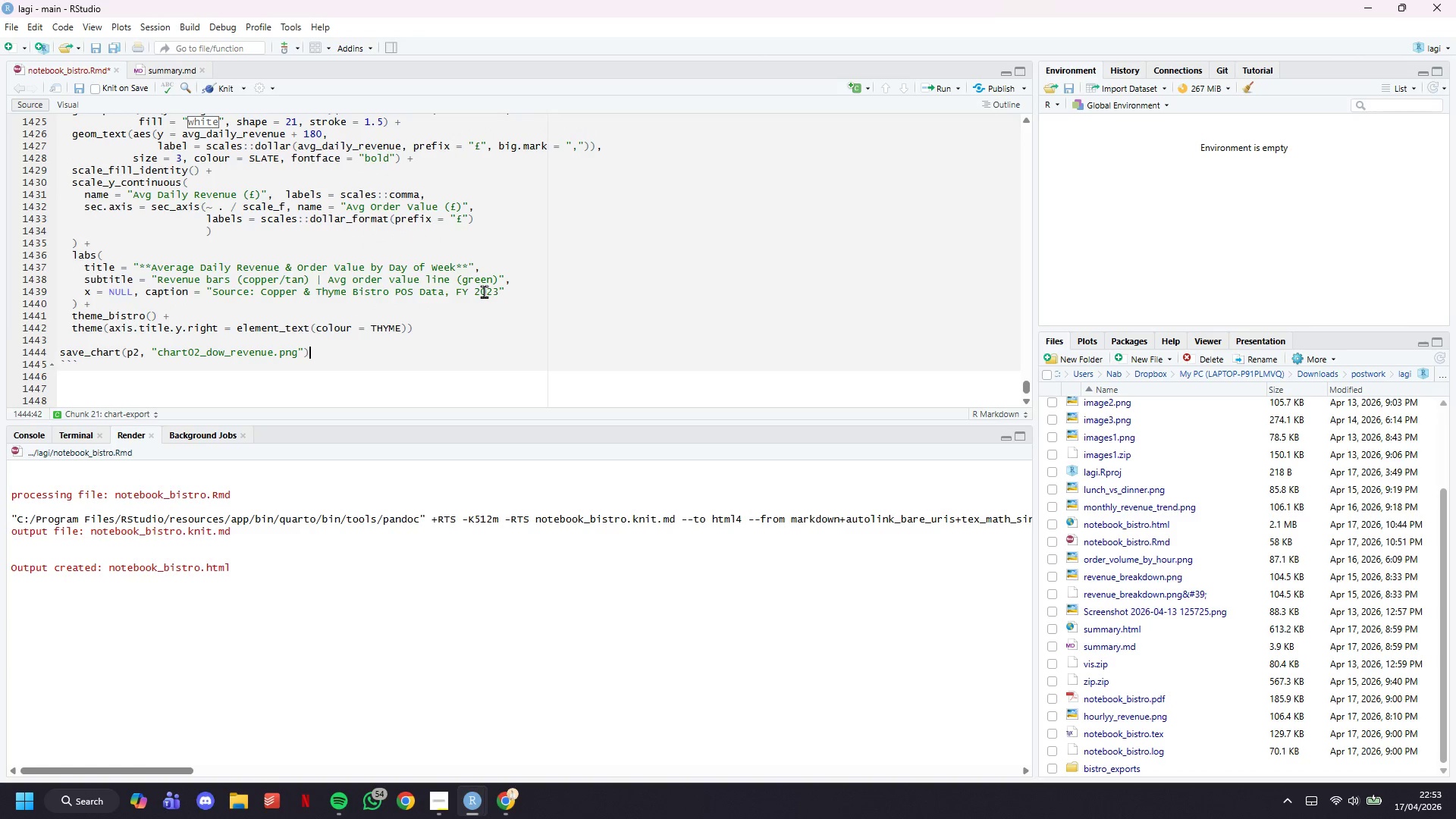 
key(Control+S)
 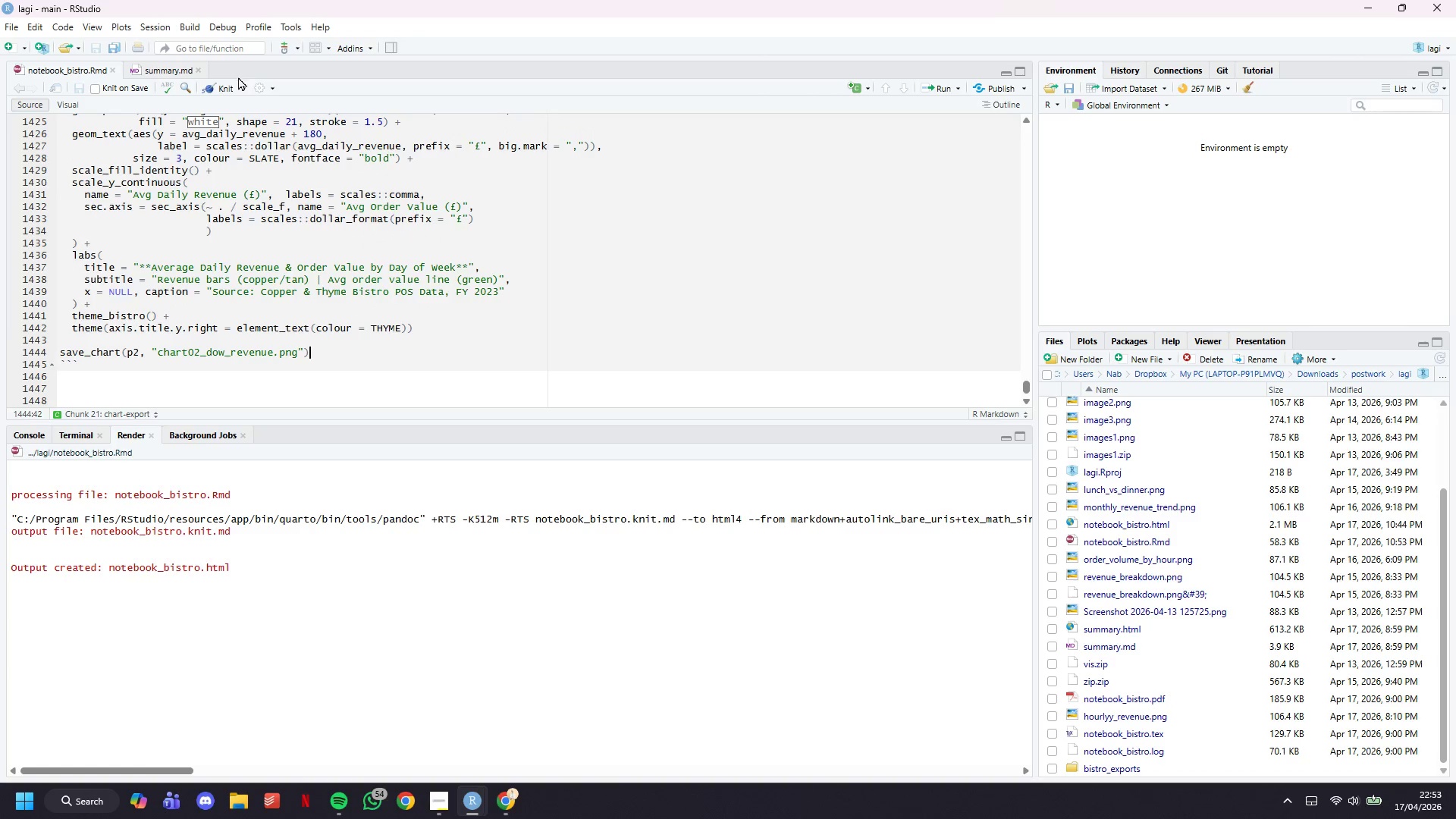 
left_click([223, 93])
 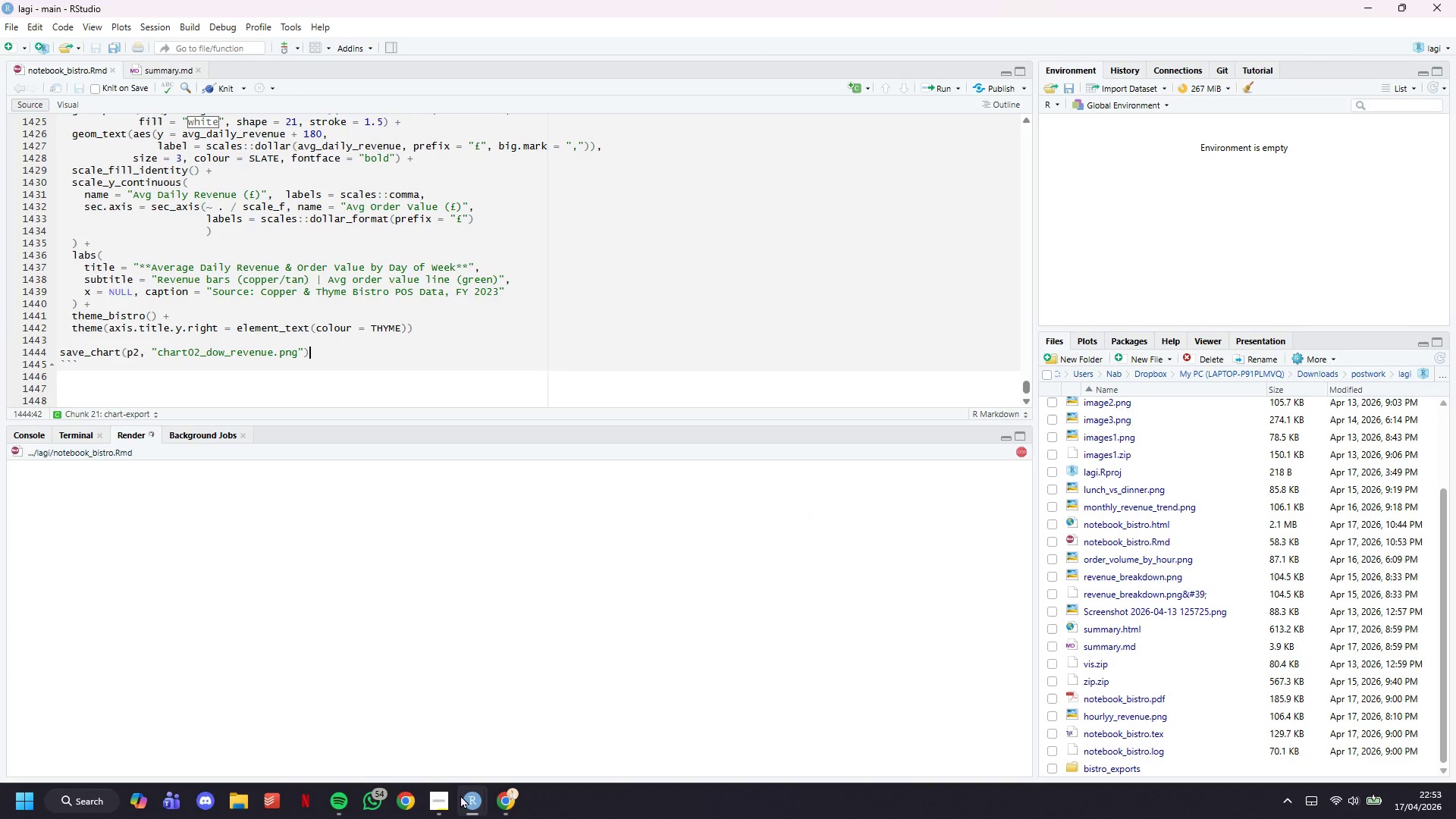 
left_click([427, 723])